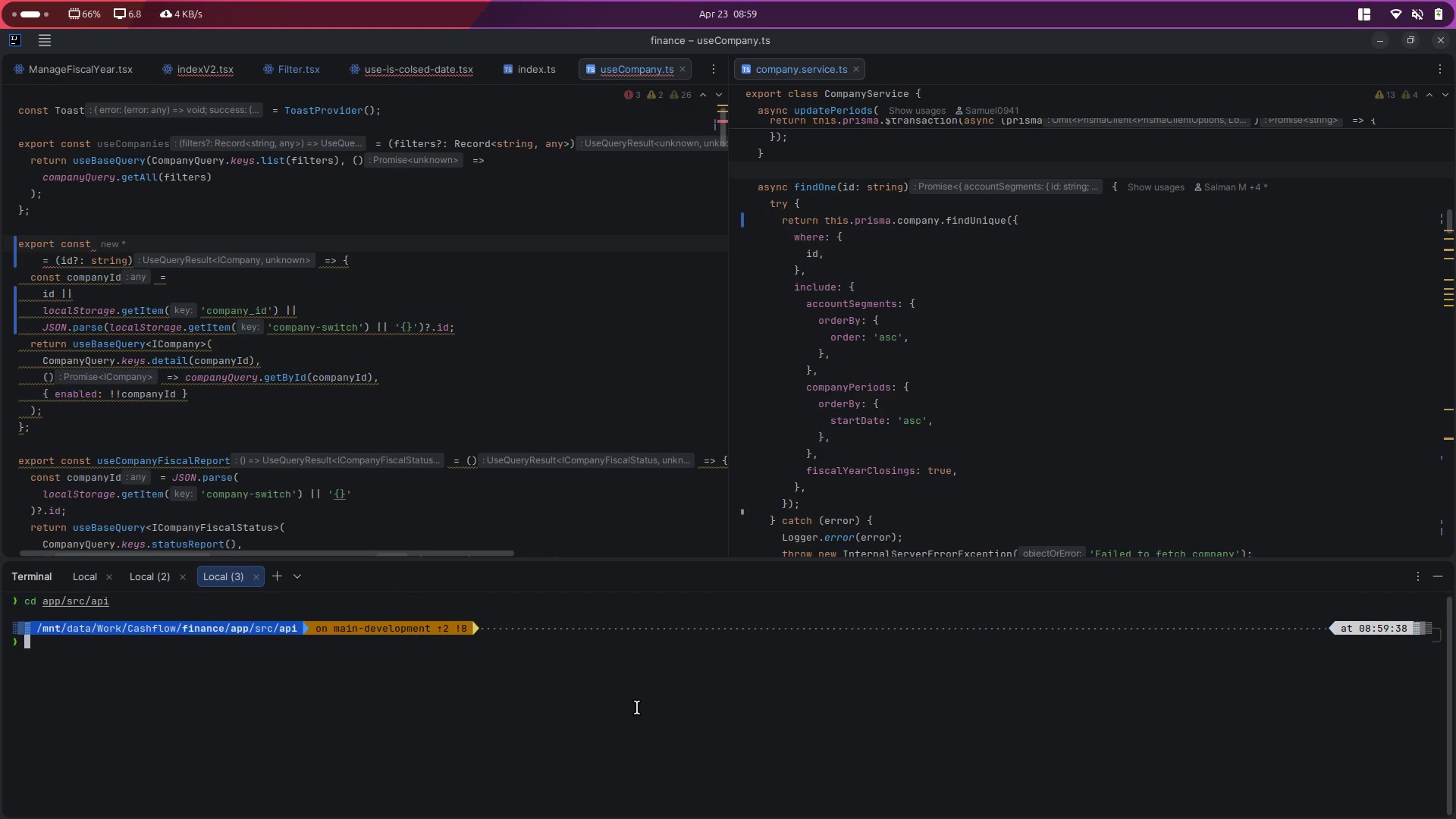 
key(L)
 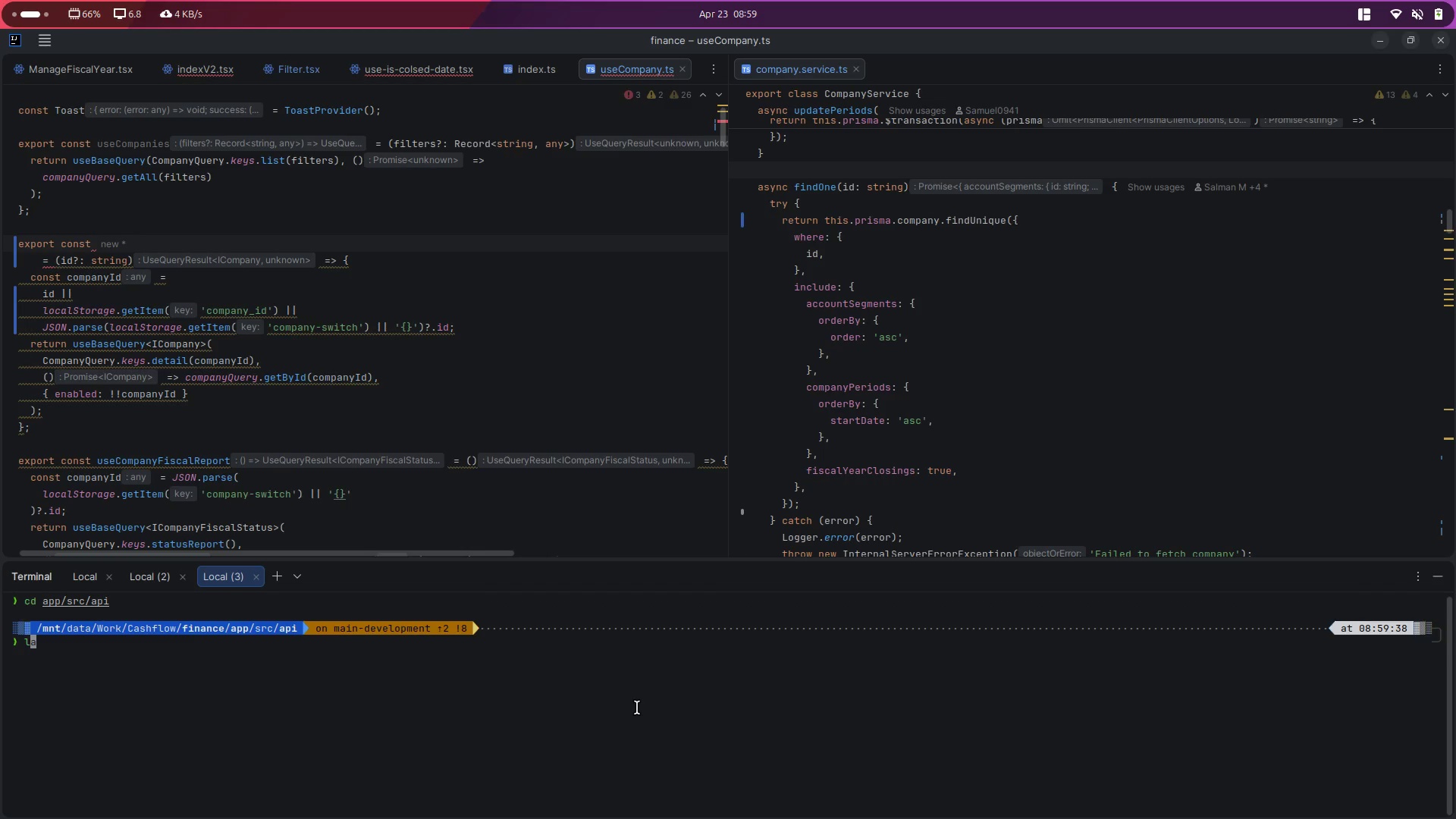 
key(Enter)
 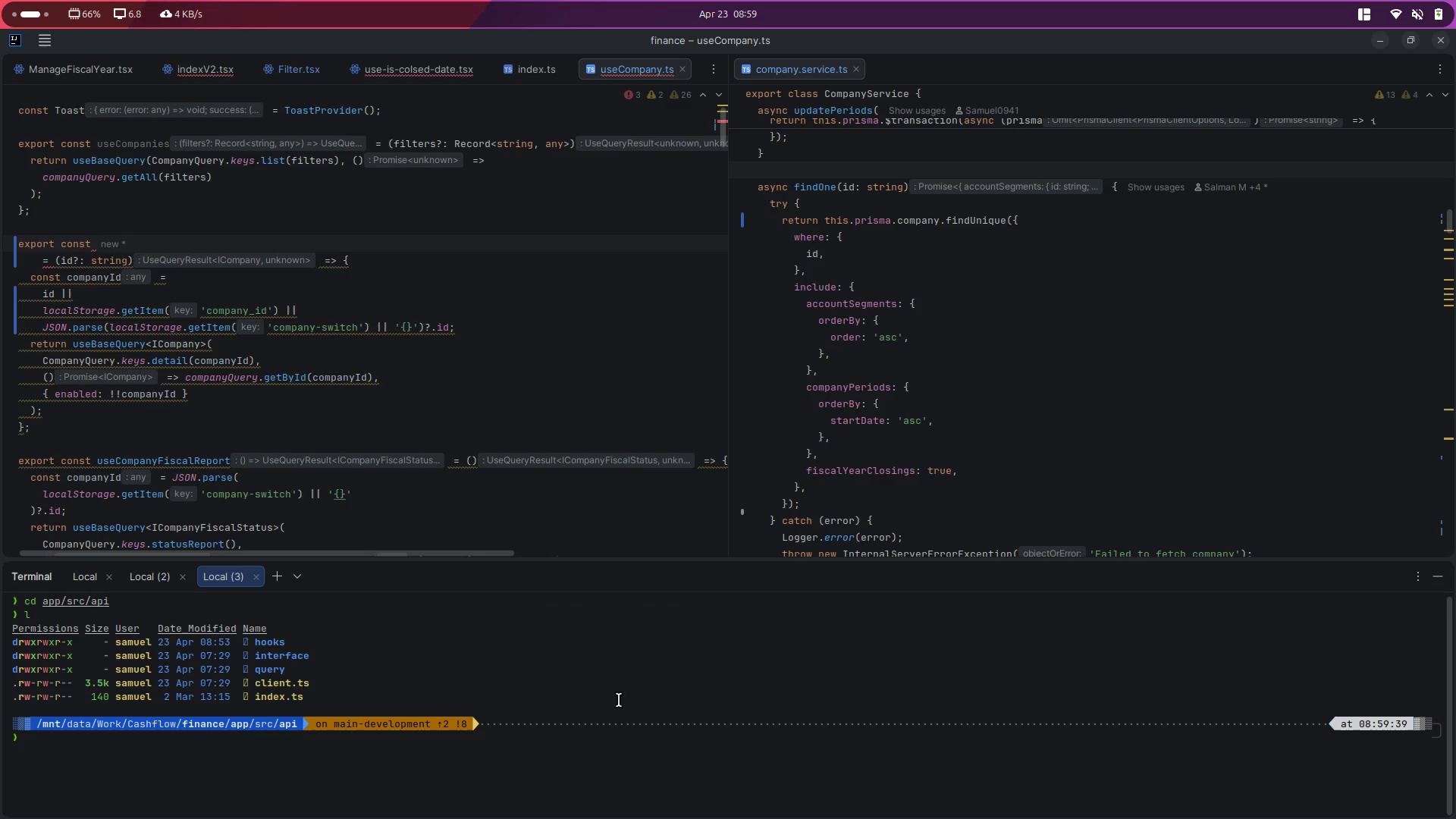 
type(cd ho)
key(Tab)
 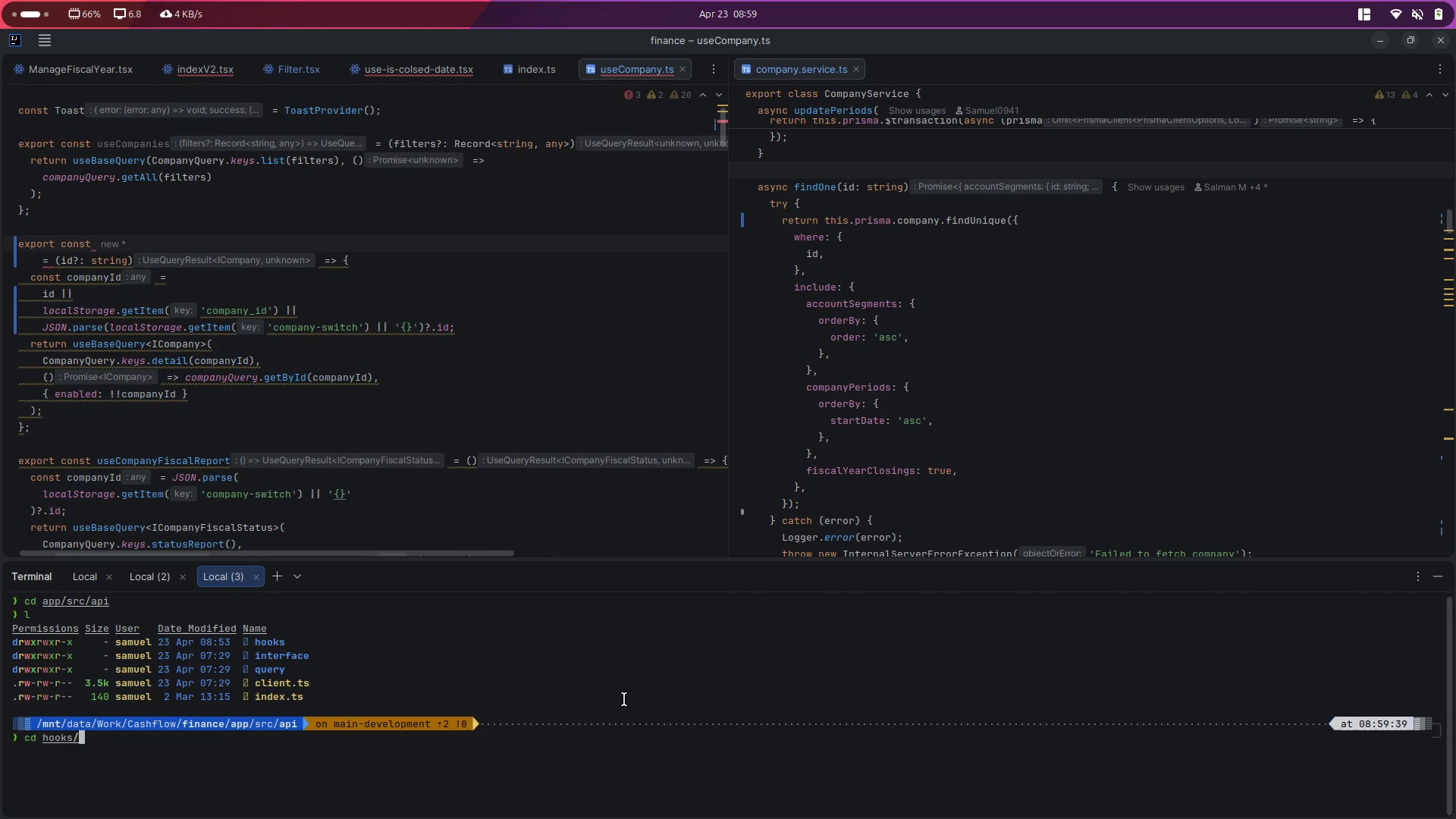 
key(Enter)
 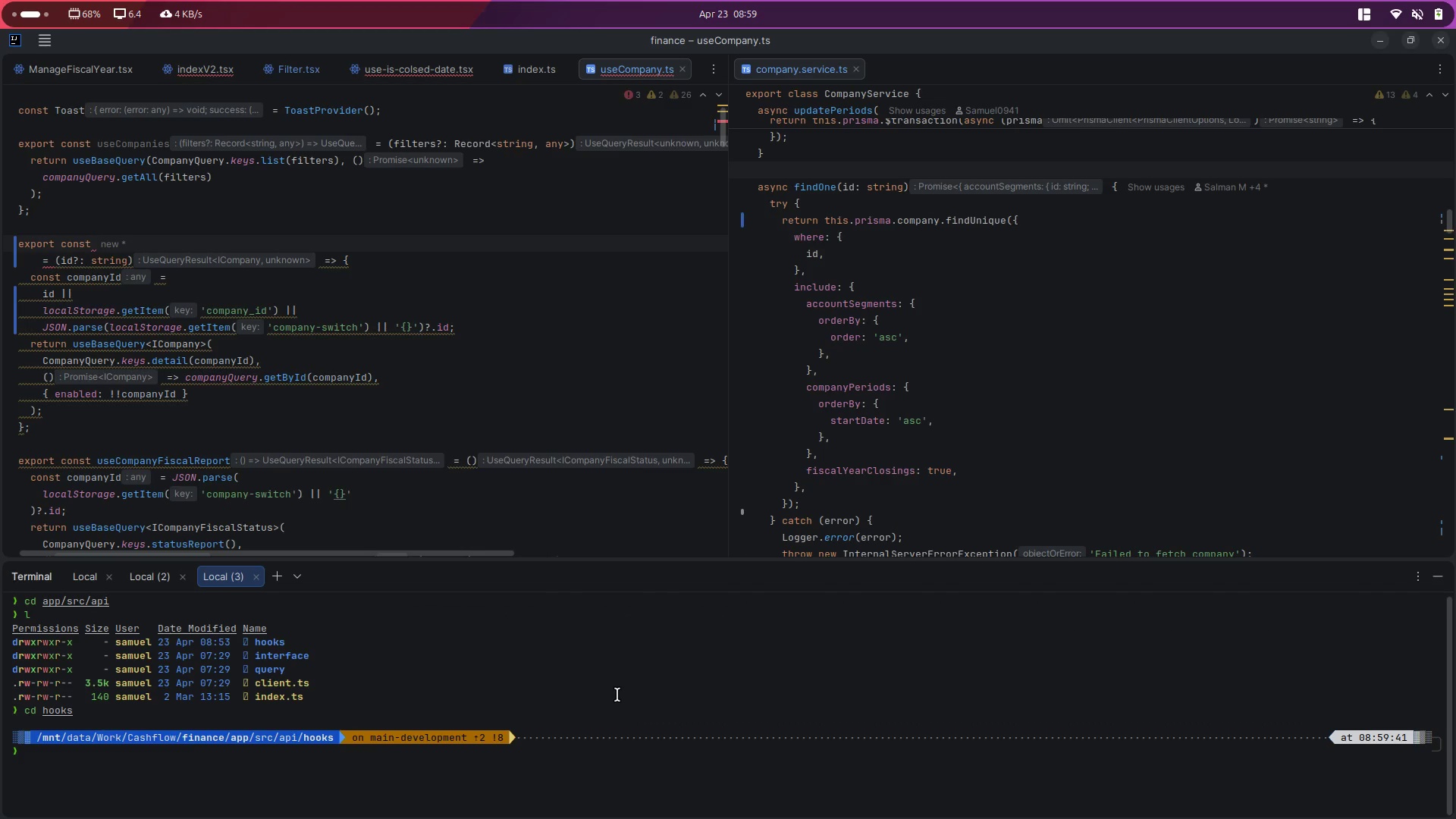 
type(git check)
key(Tab)
type(out useco)
key(Tab)
key(Tab)
 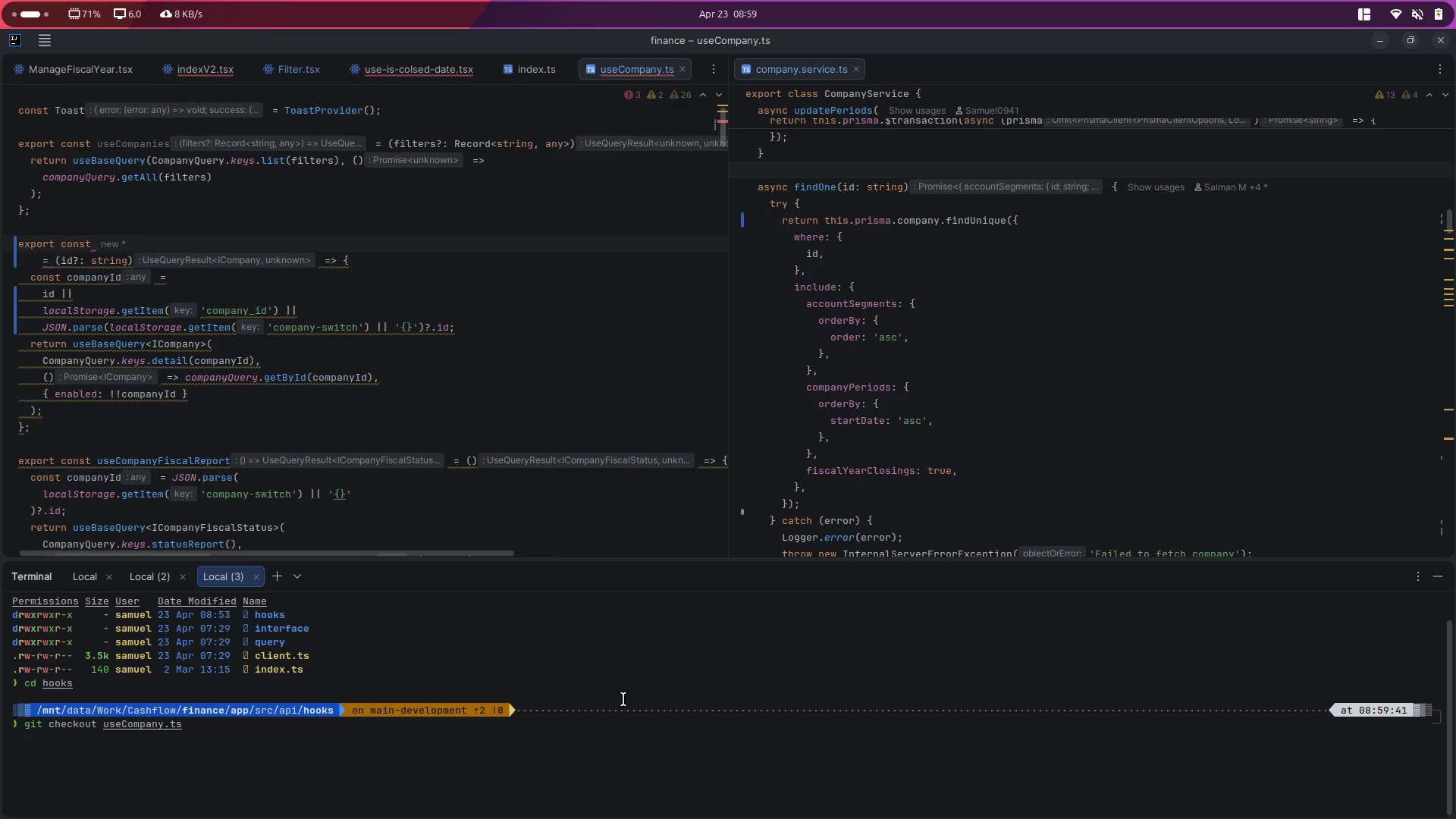 
key(Enter)
 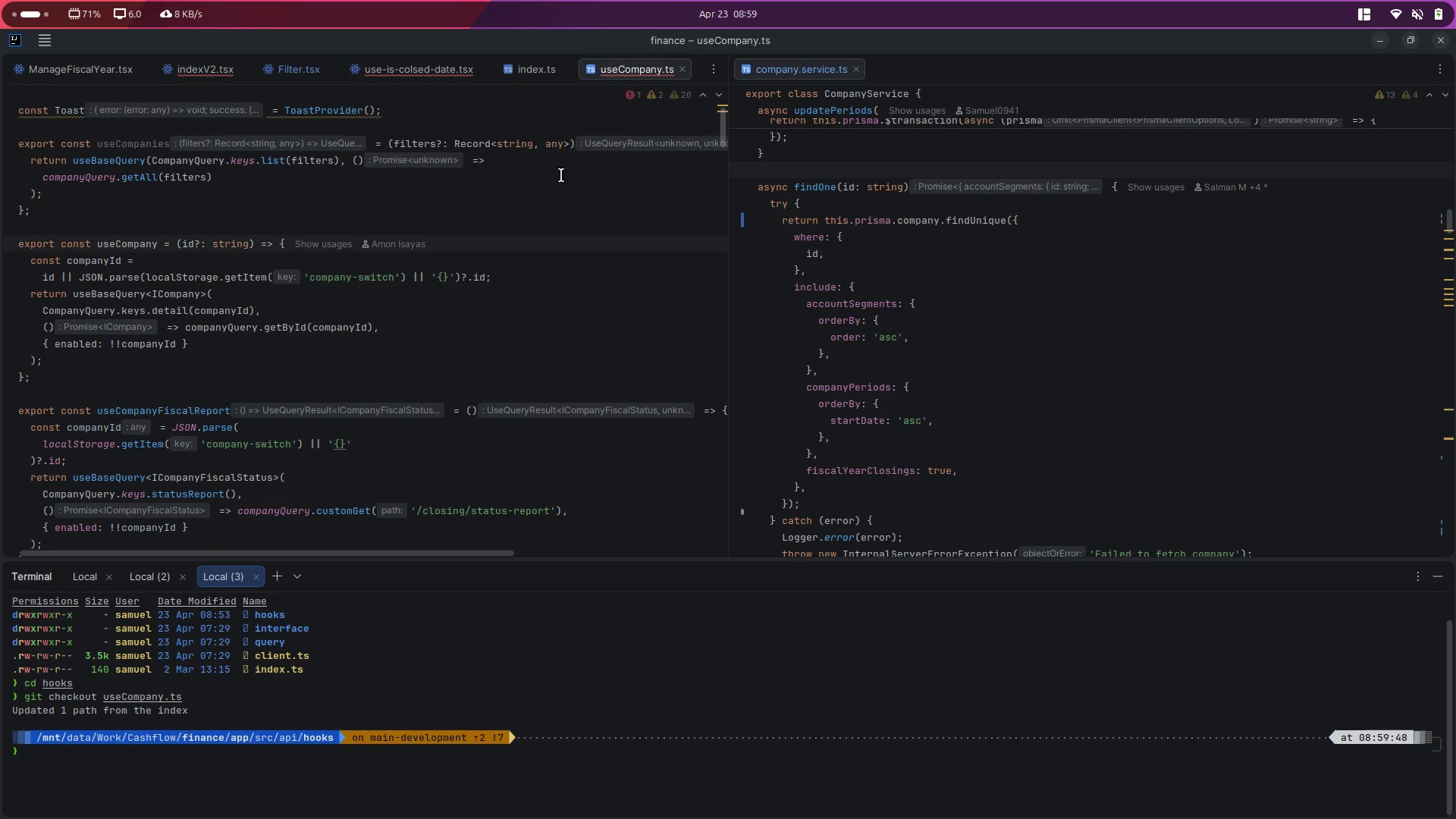 
double_click([127, 243])
 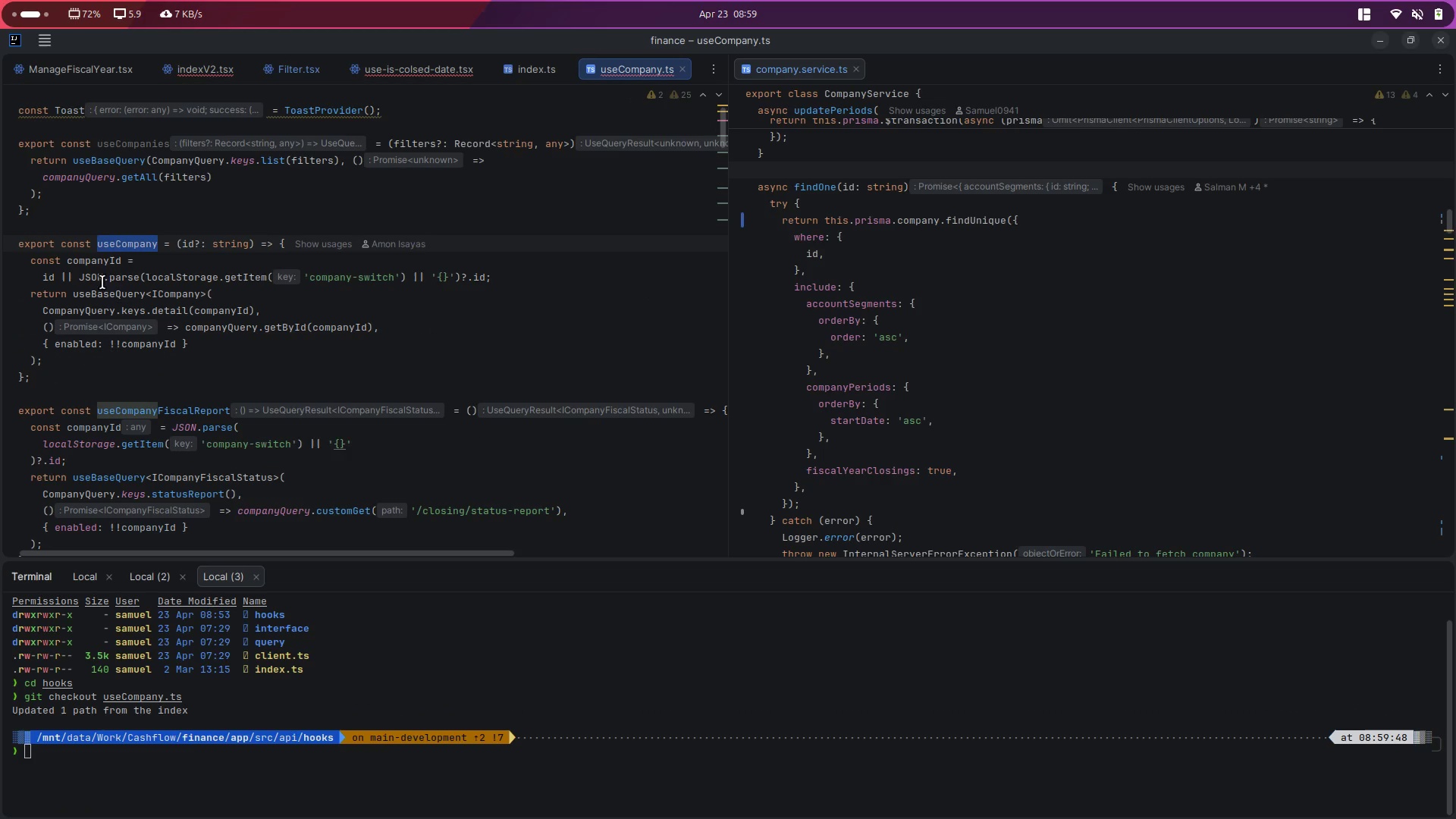 
left_click([410, 67])
 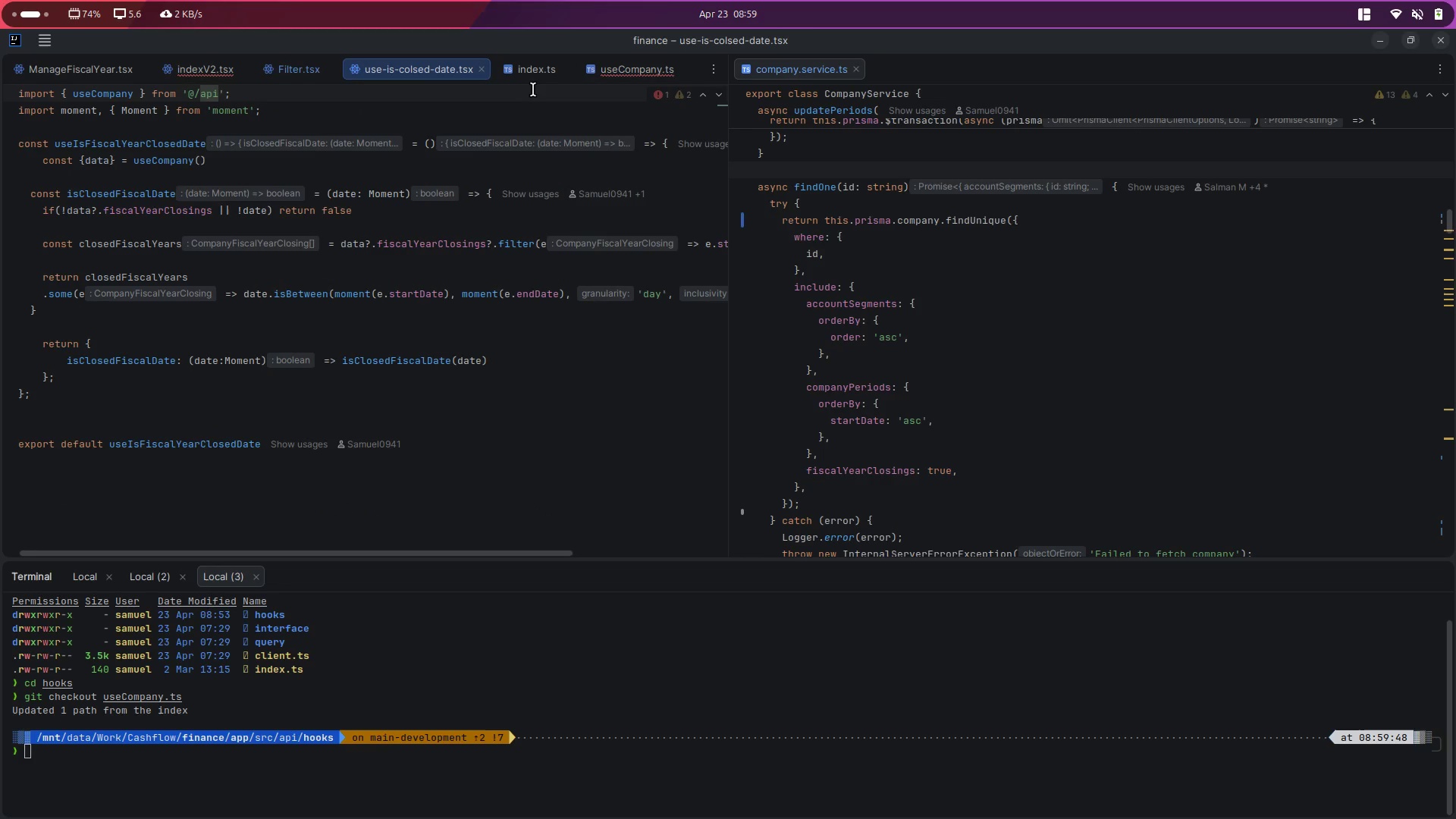 
left_click([200, 66])
 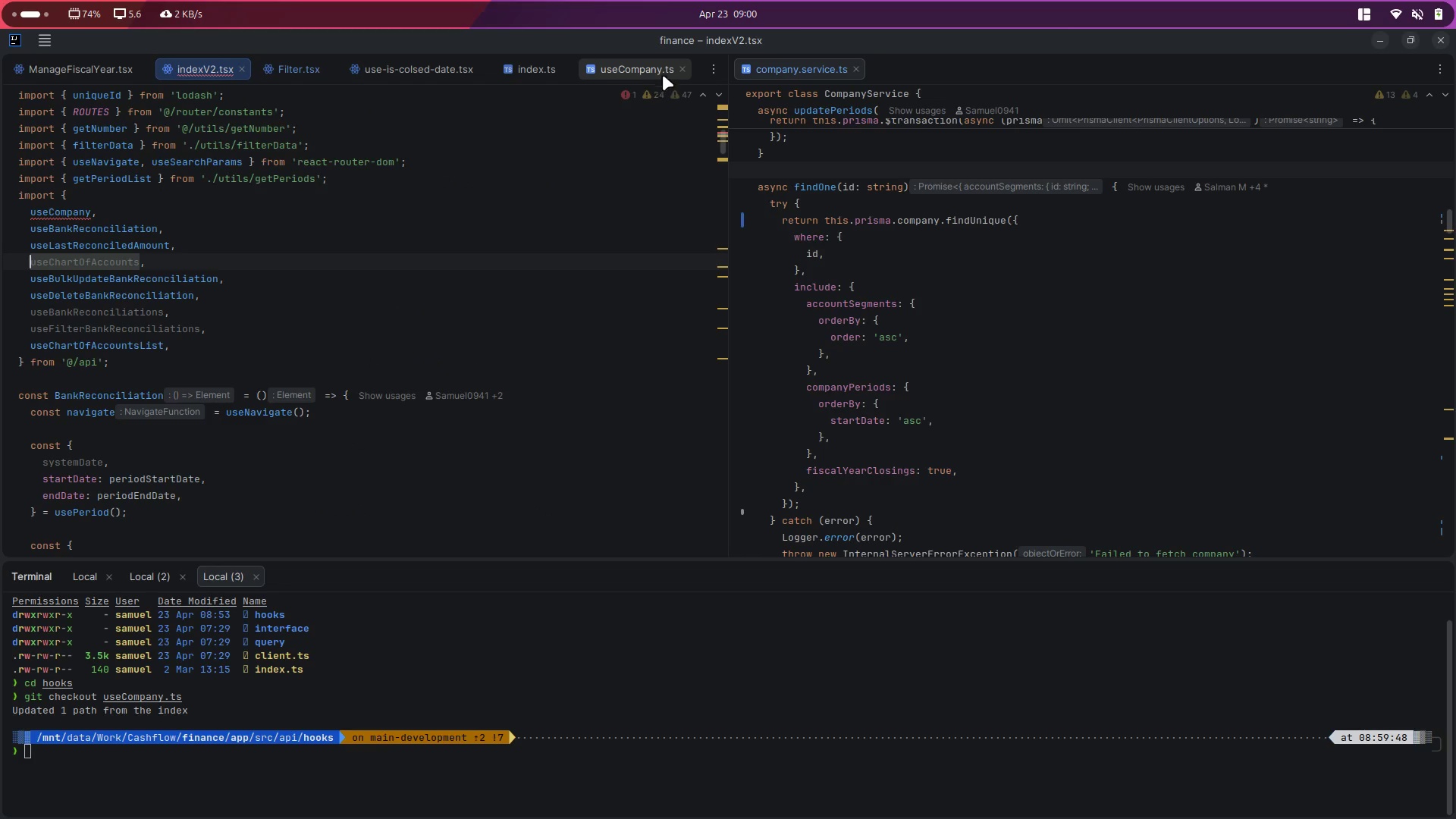 
left_click([682, 71])
 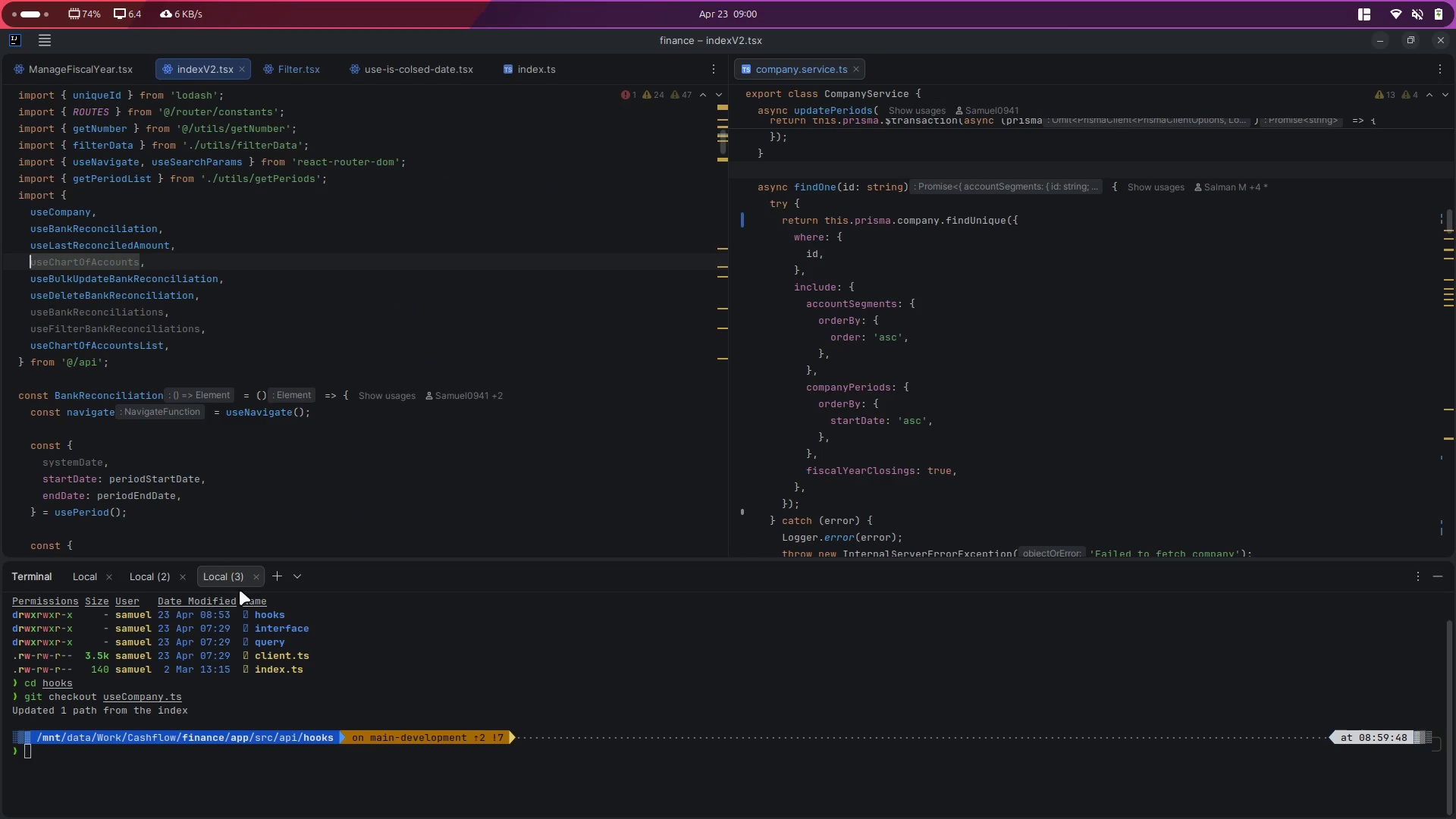 
left_click([260, 577])
 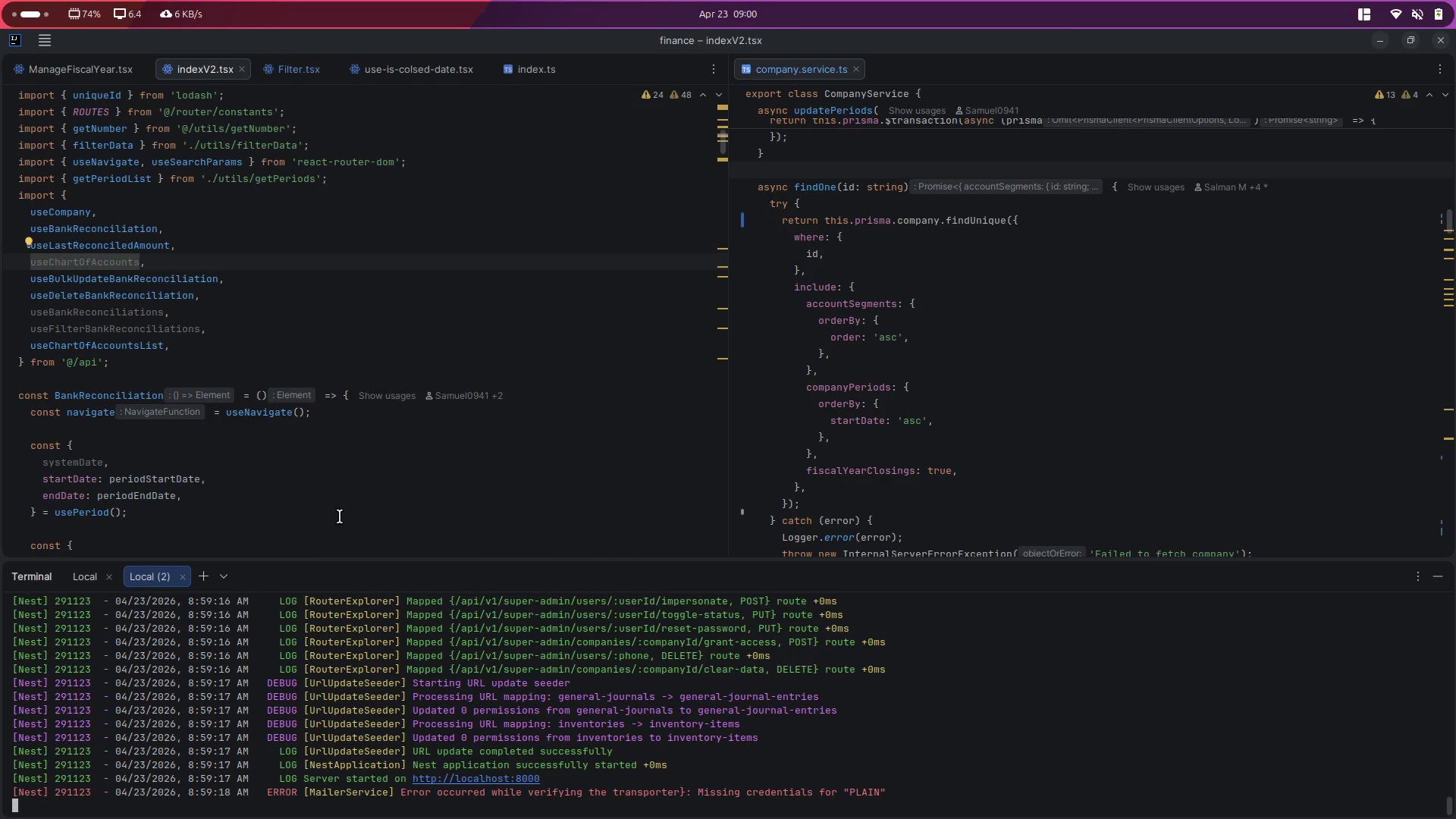 
left_click([372, 504])
 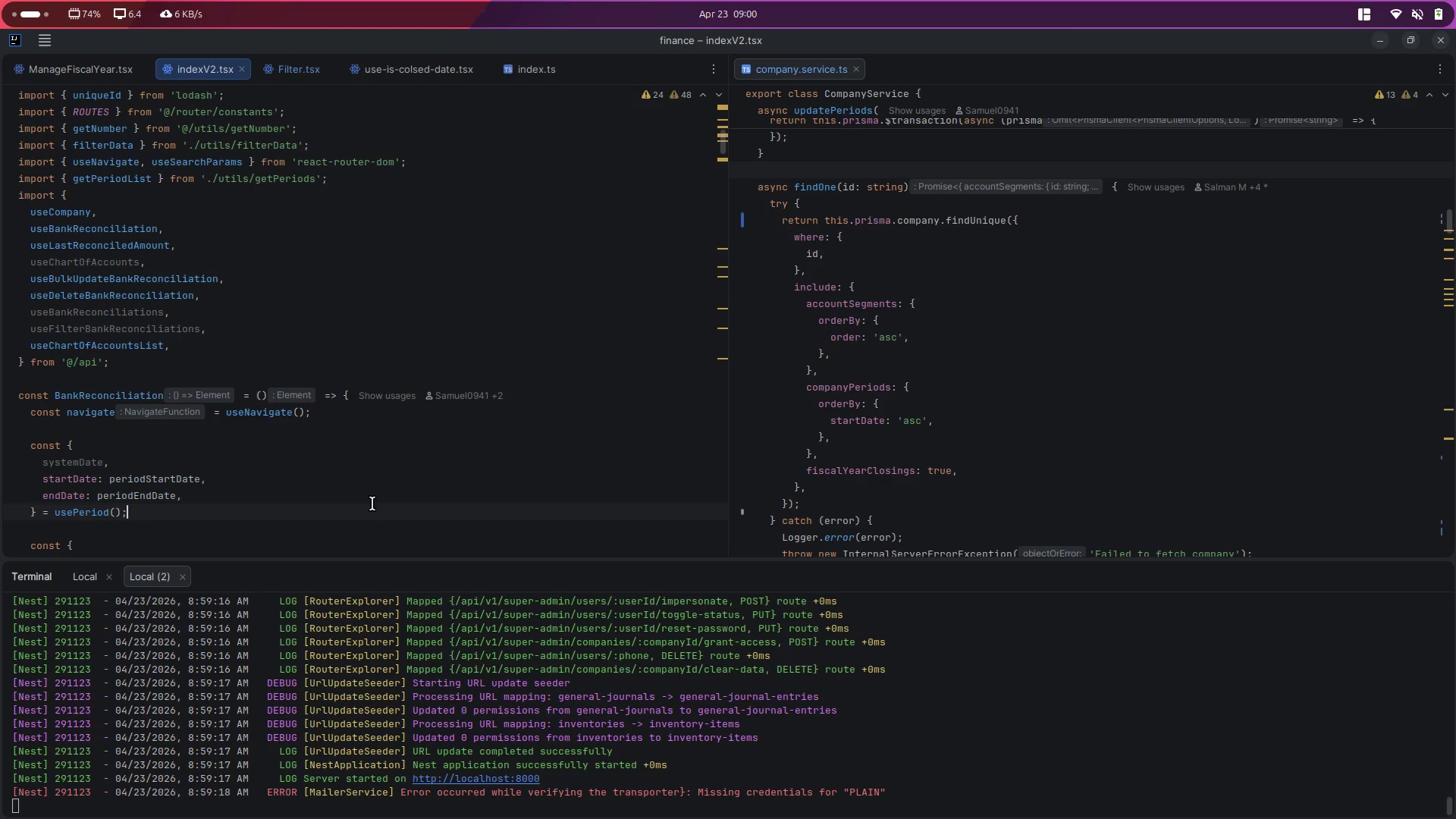 
hold_key(key=ControlLeft, duration=0.36)
 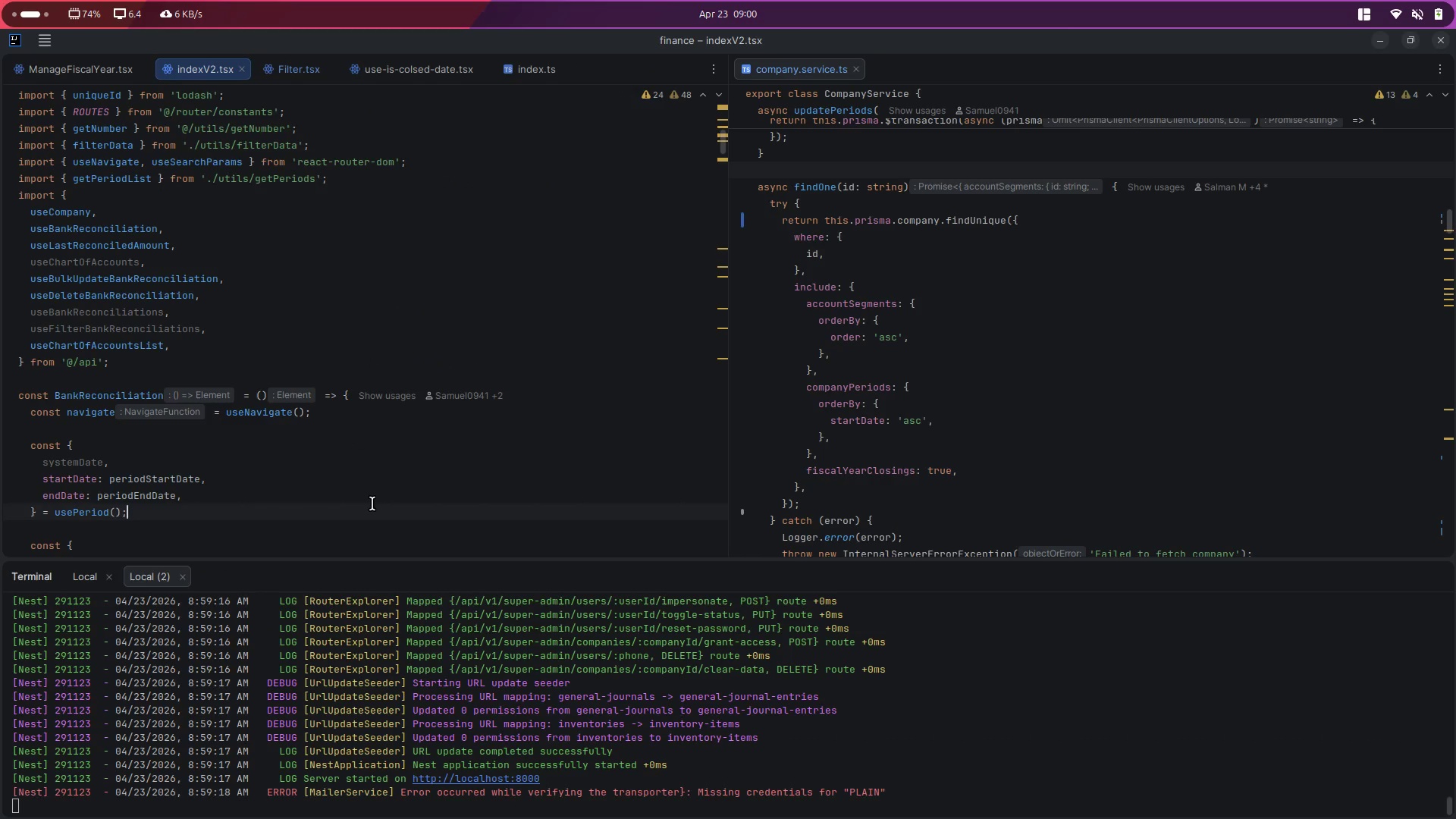 
key(Control+Backquote)
 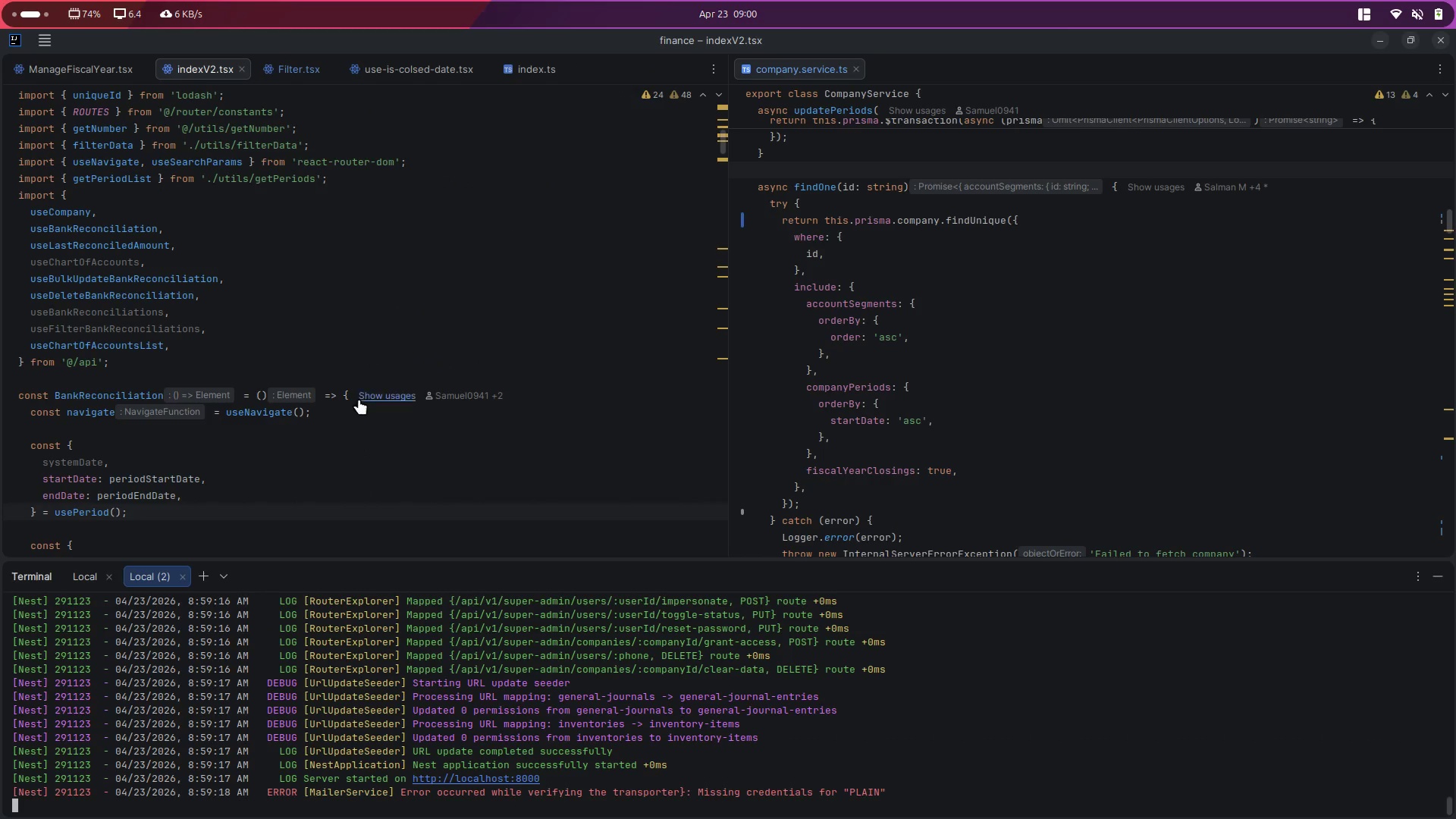 
key(Control+ControlLeft)
 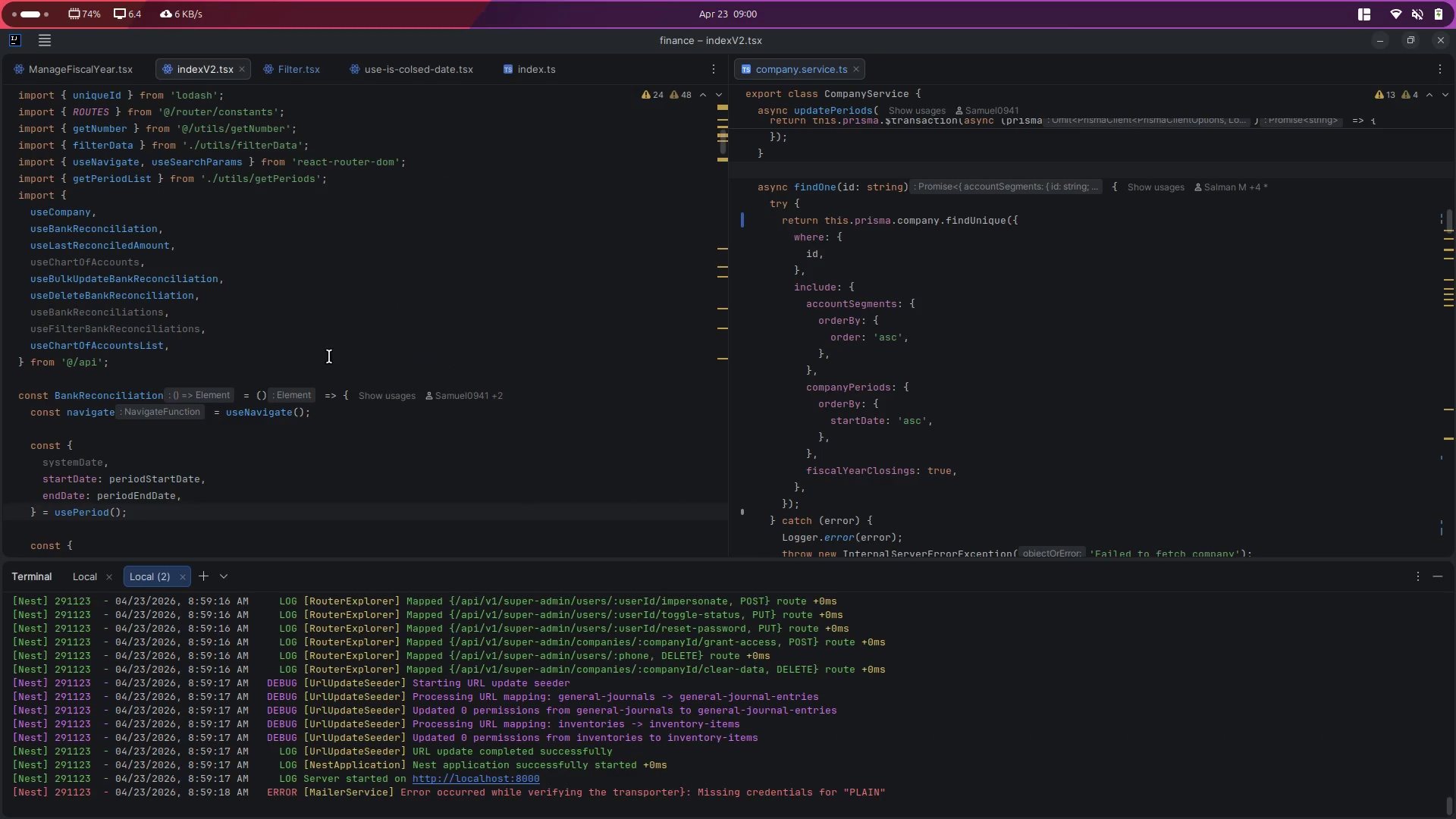 
key(Control+Backquote)
 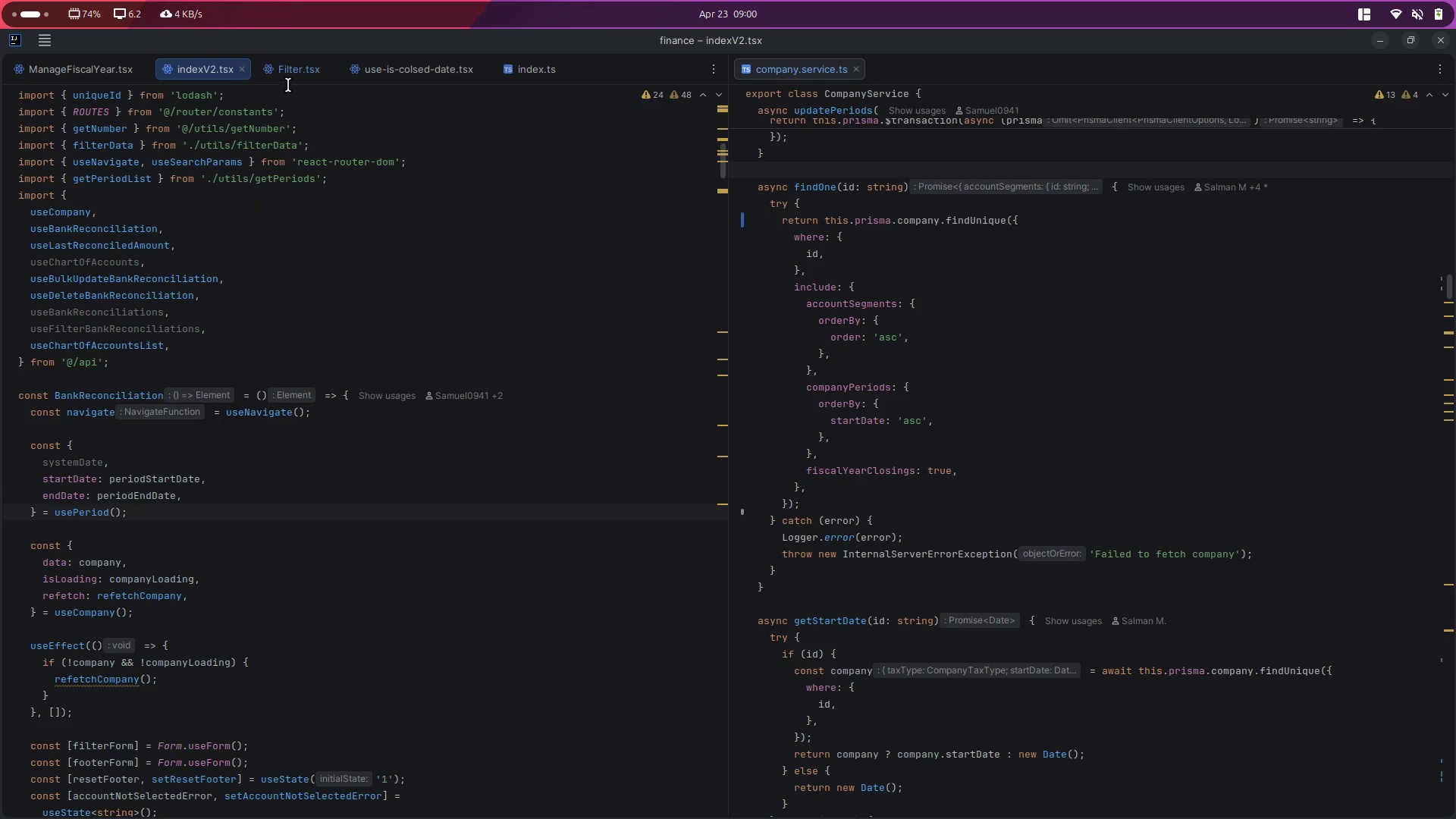 
left_click([301, 74])
 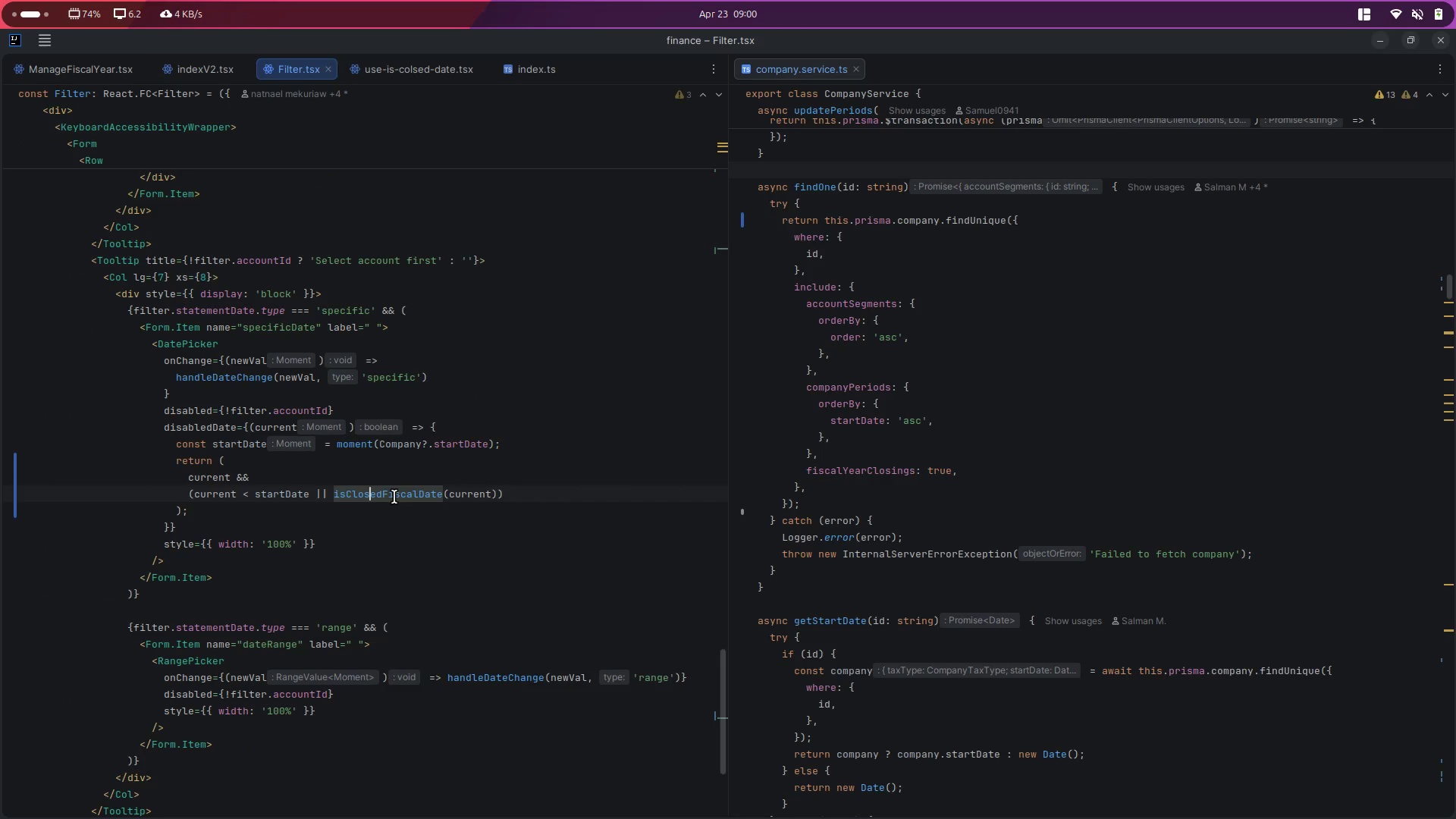 
left_click([406, 179])
 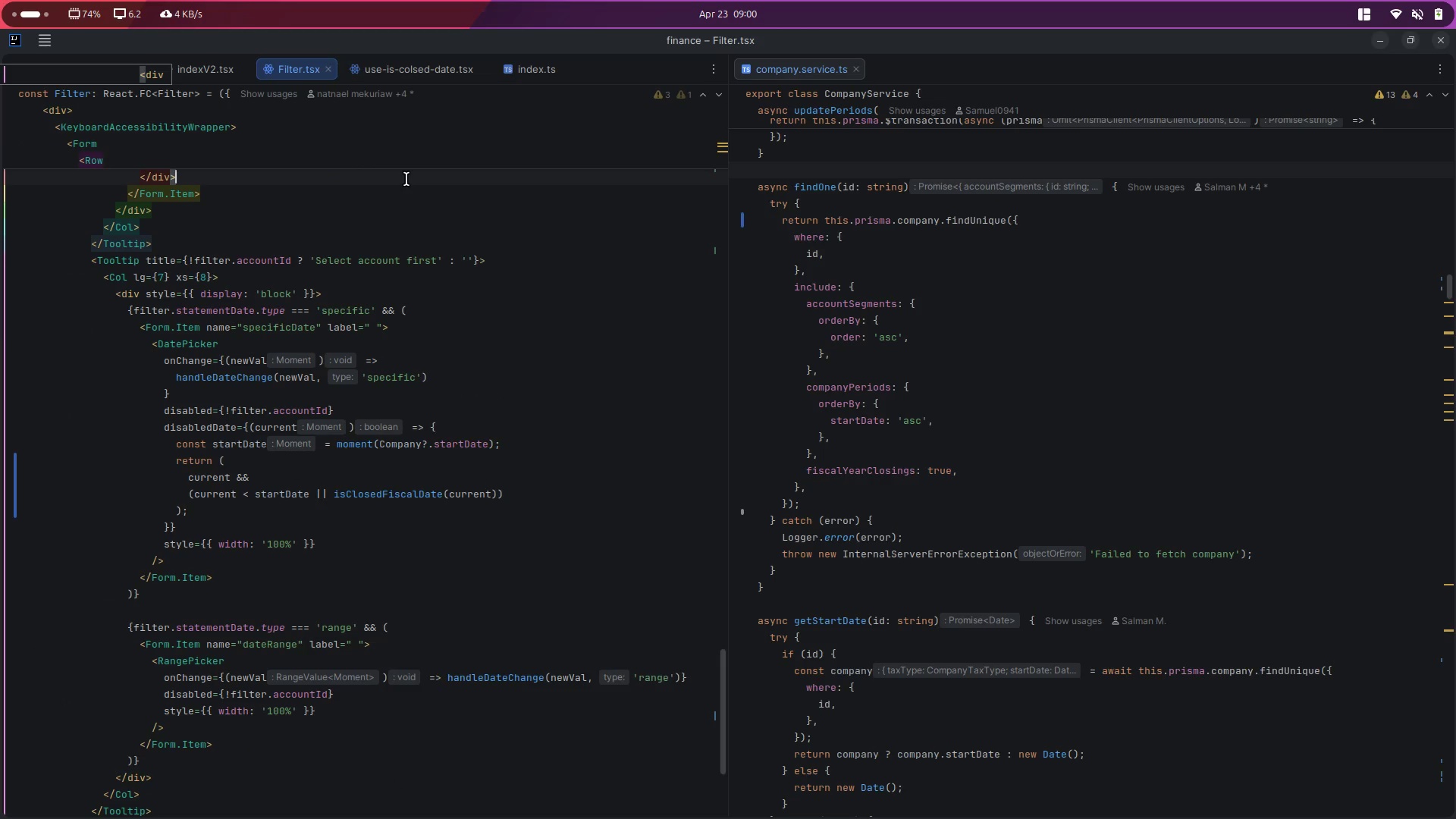 
key(Alt+Control+ArrowRight)
 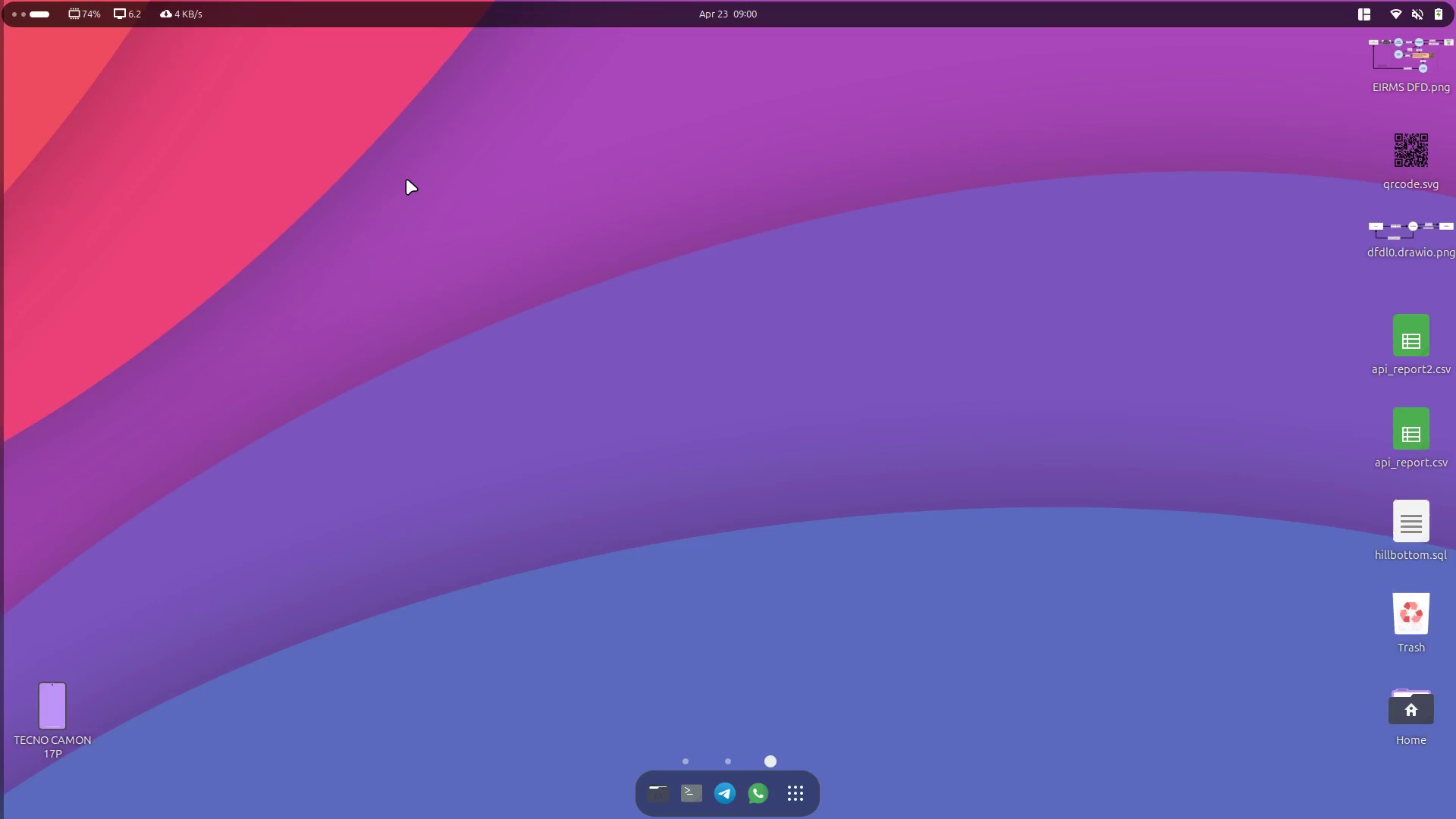 
key(Alt+Control+ArrowLeft)
 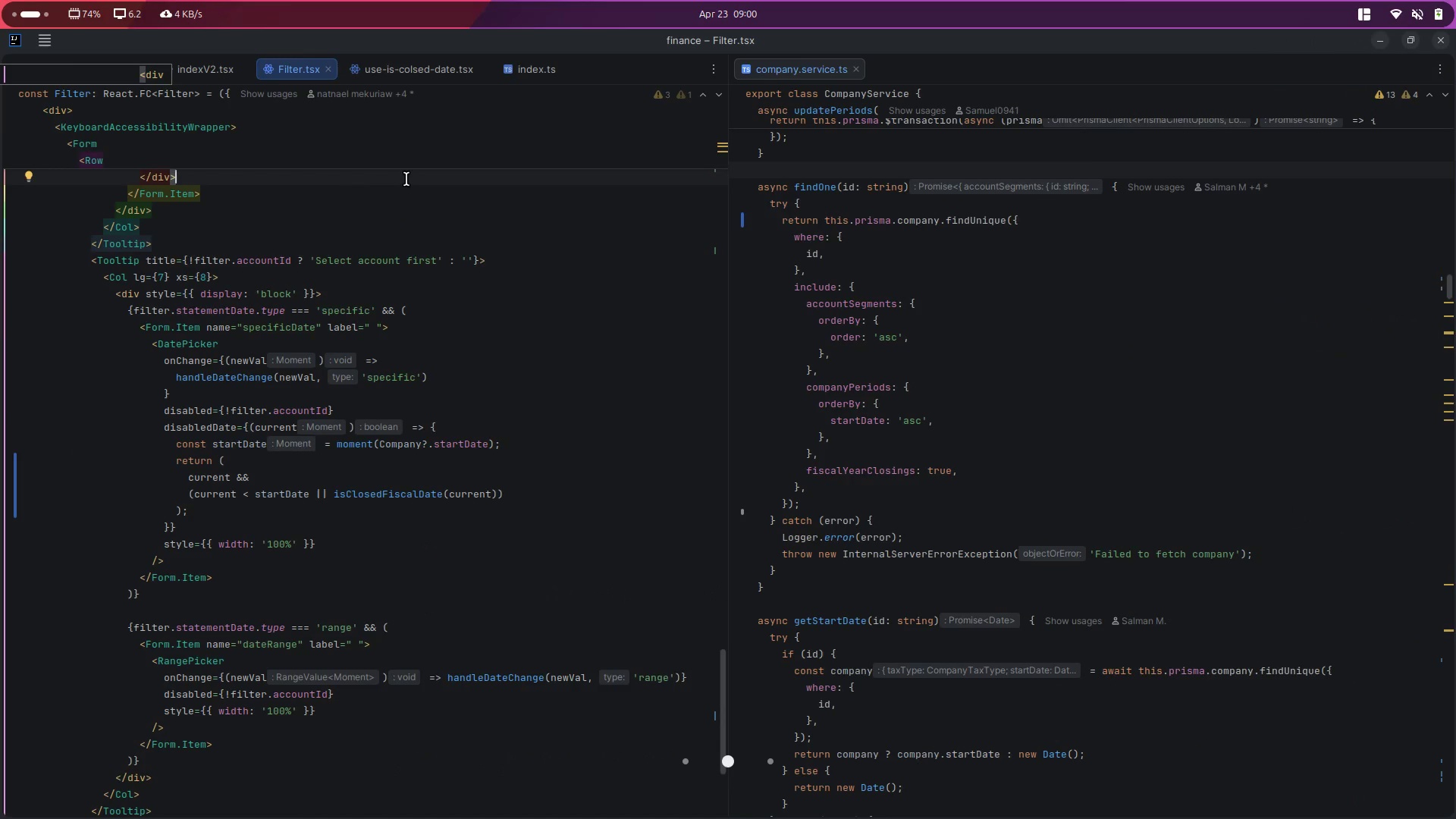 
key(Meta+MetaLeft)
 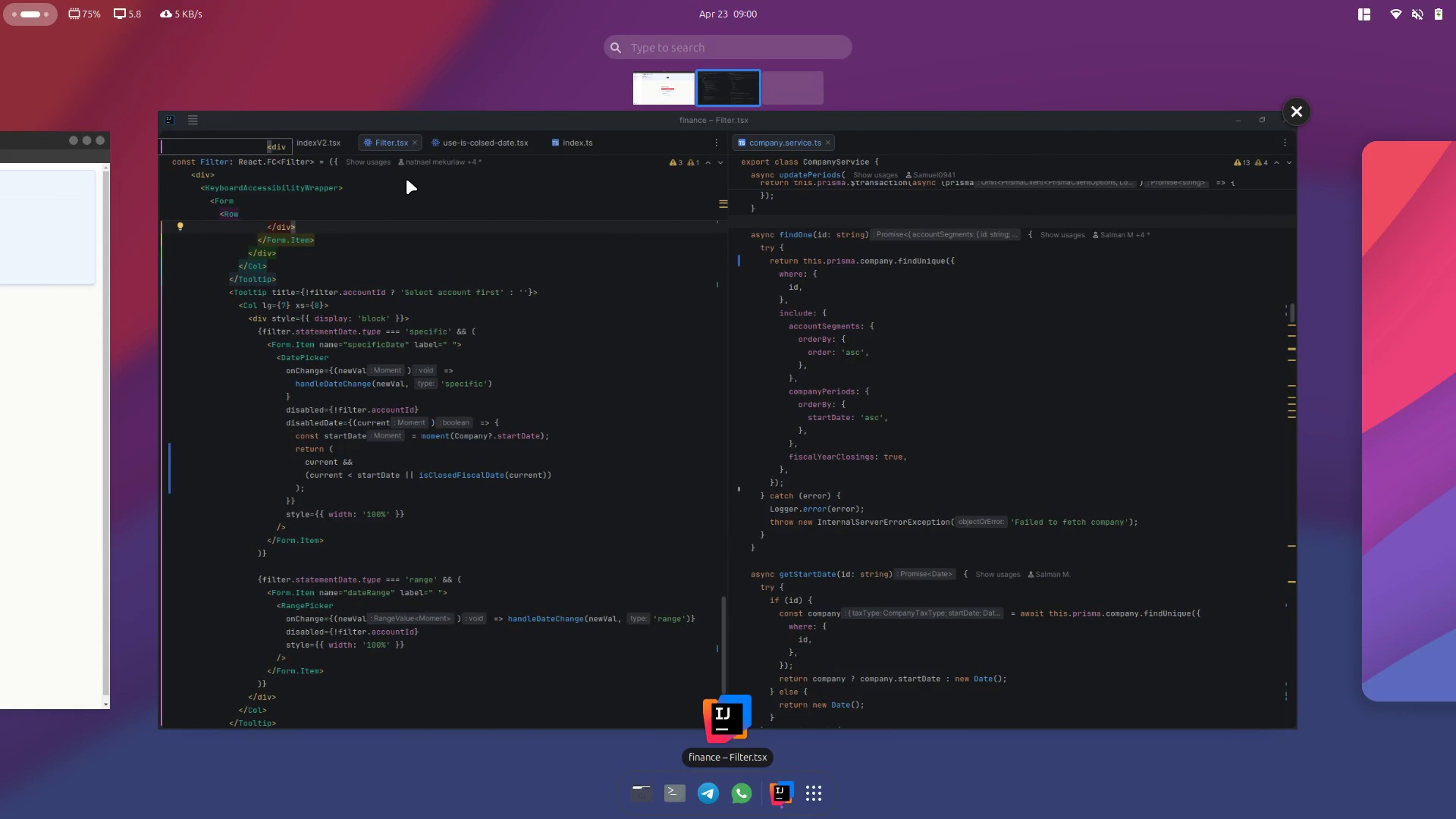 
type(bra)
 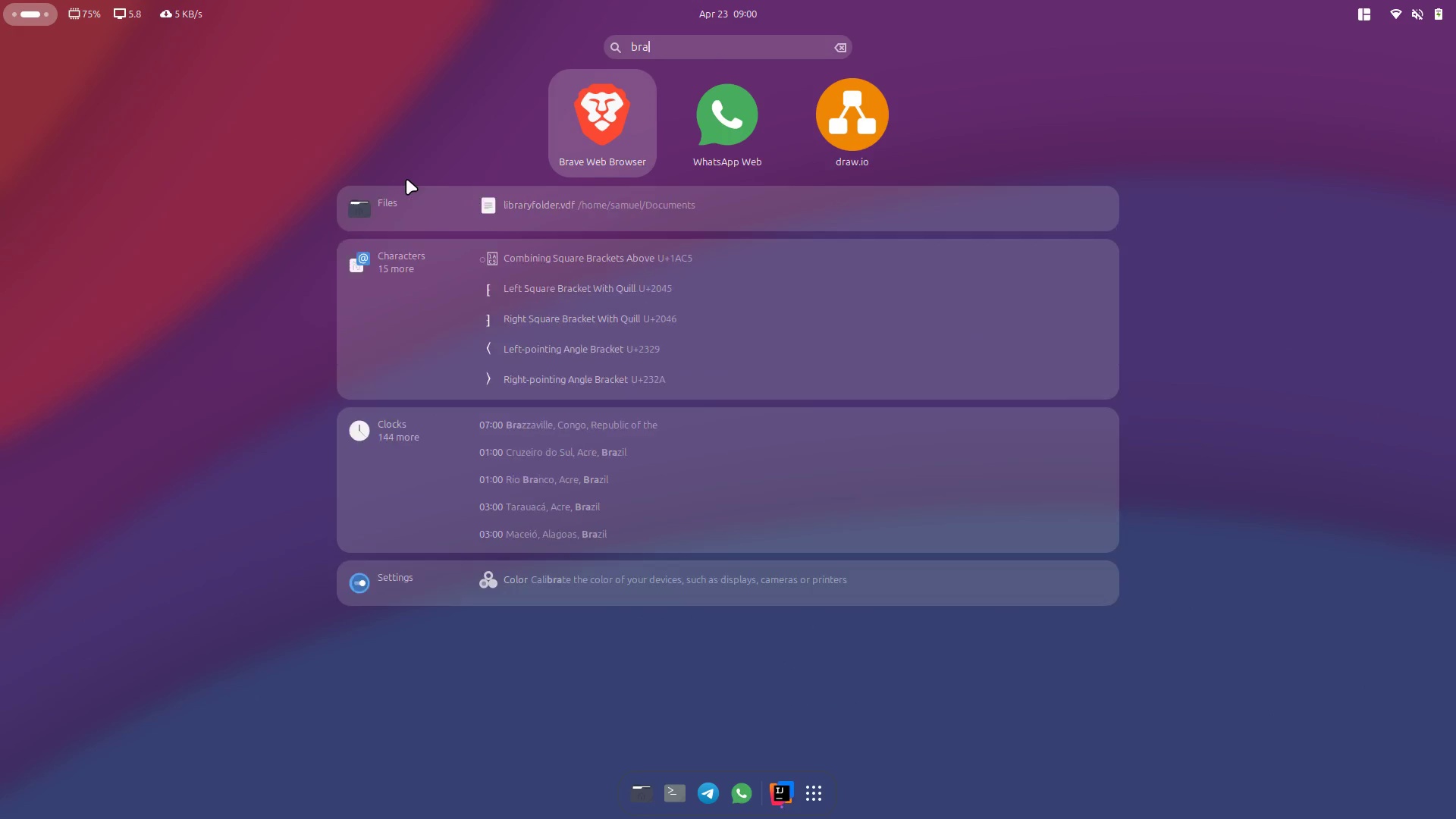 
key(Enter)
 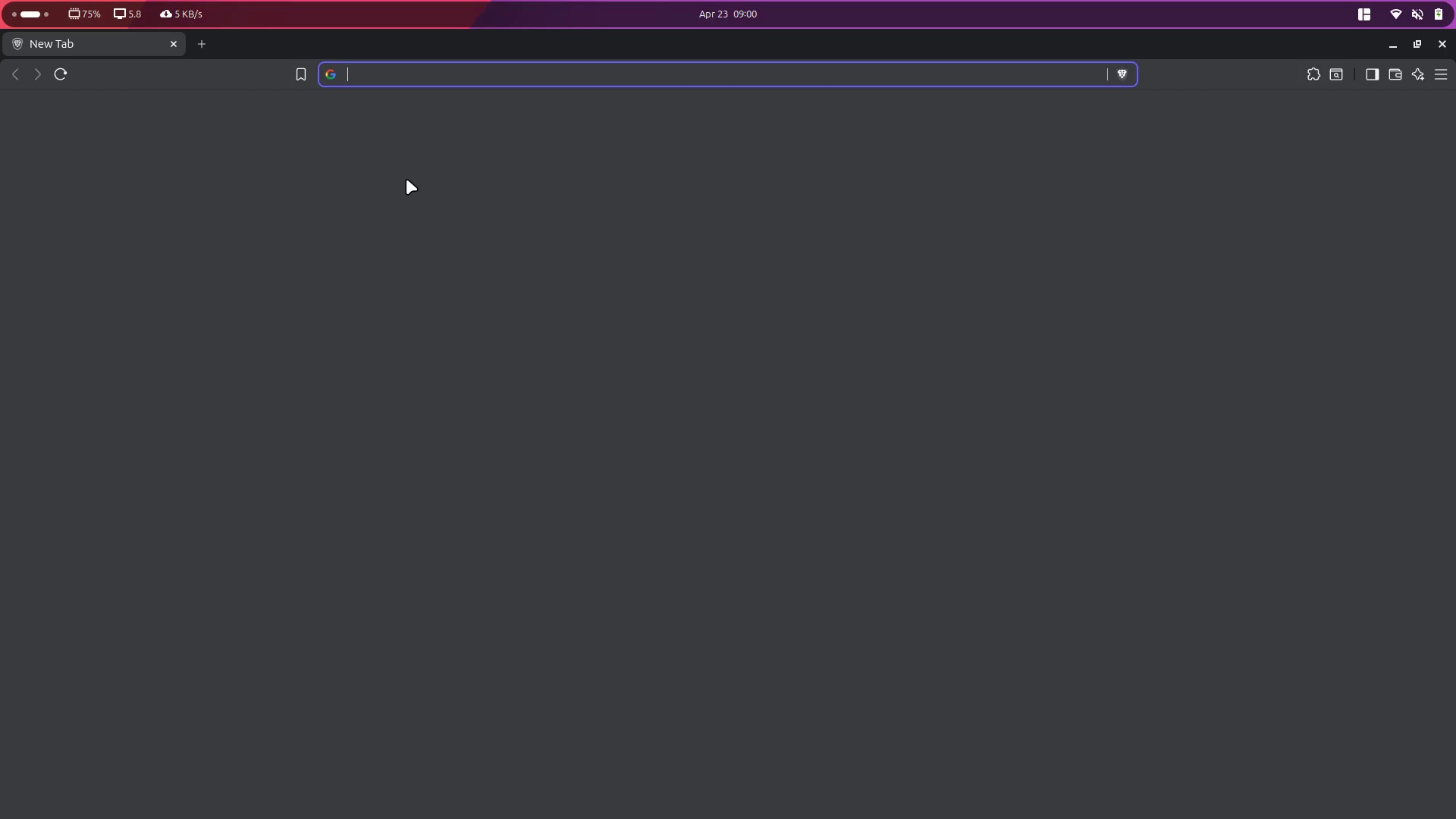 
type(c)
key(Backspace)
key(Backspace)
type(loc)
 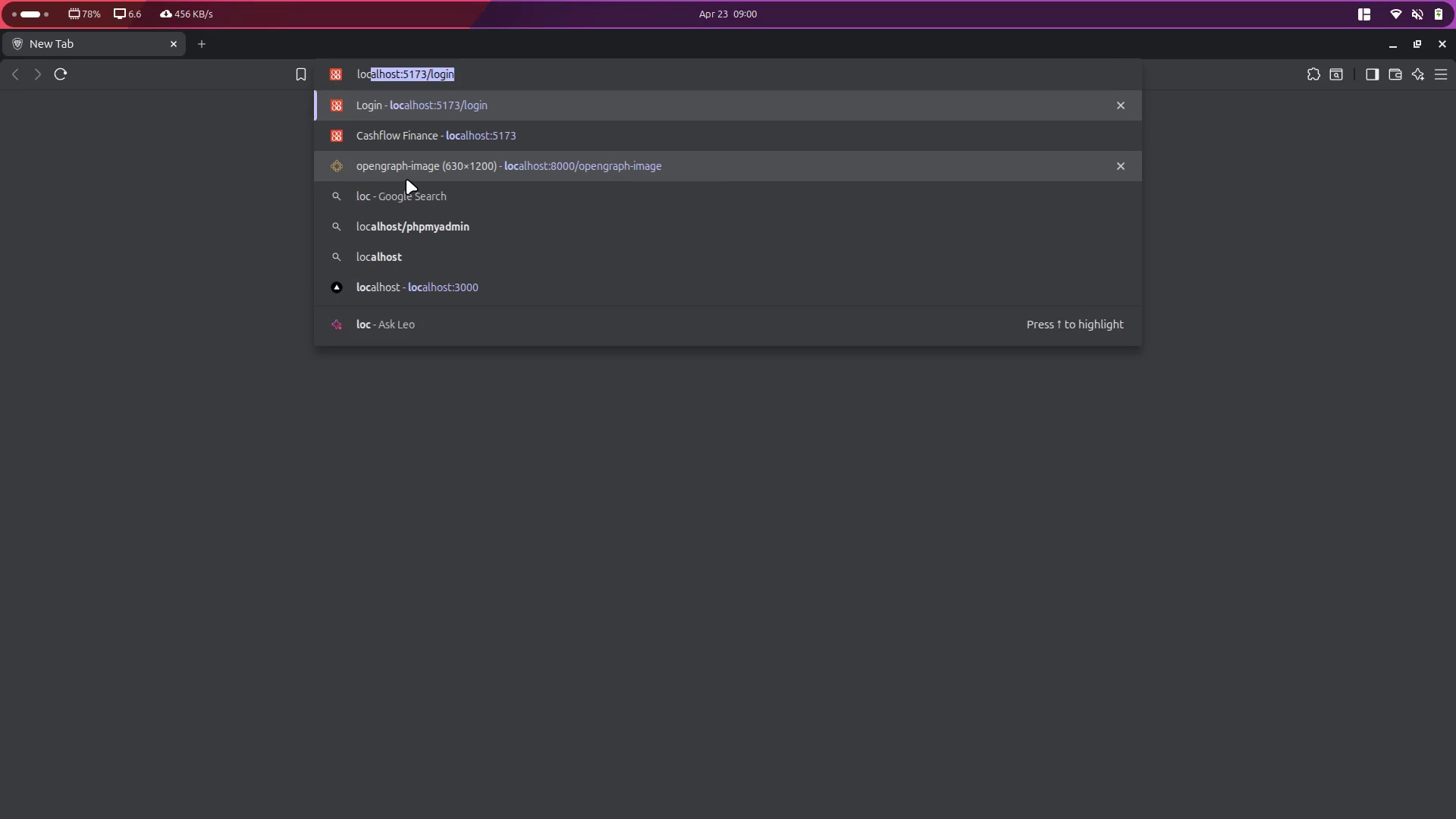 
key(ArrowRight)
 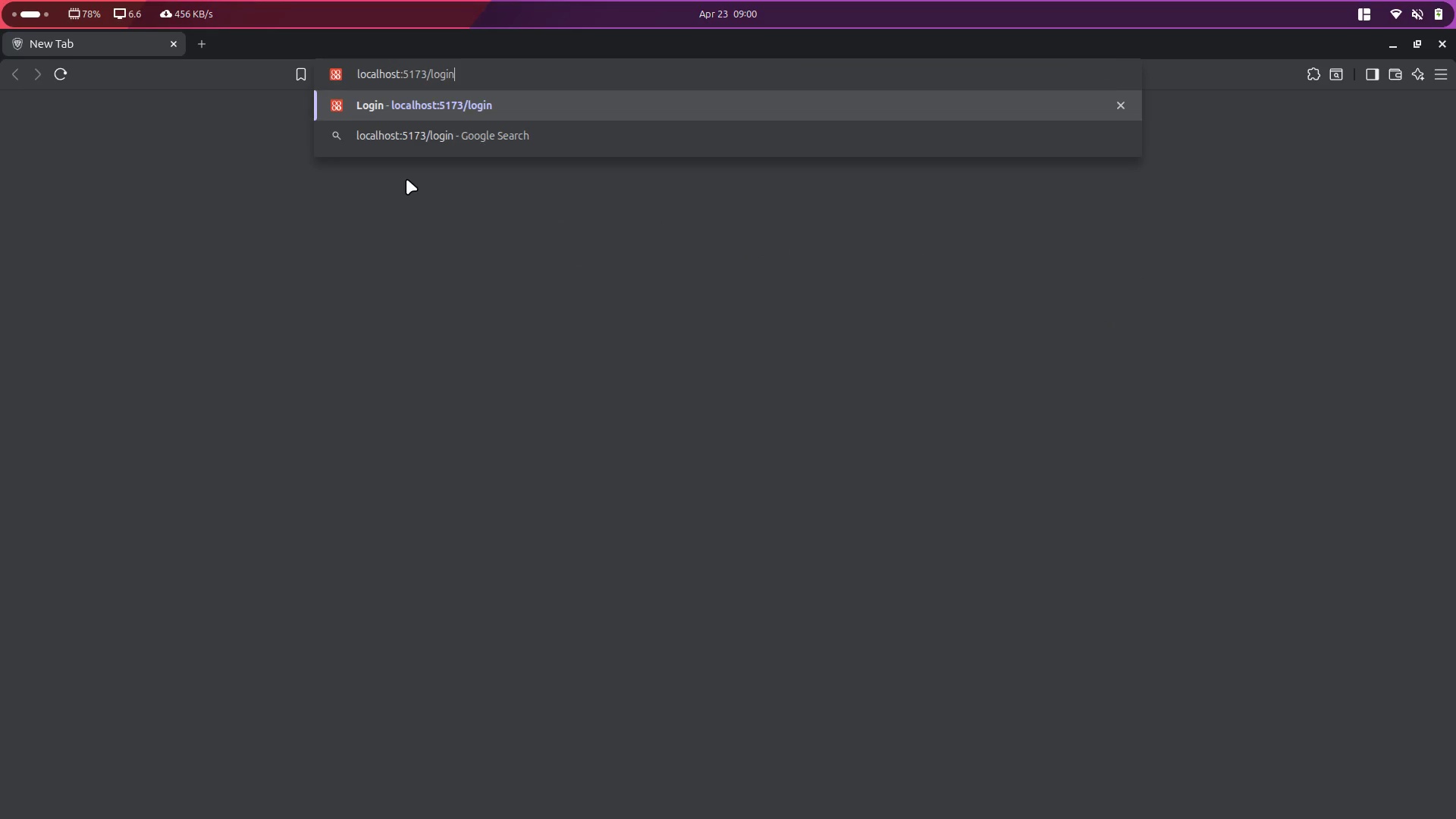 
hold_key(key=Backspace, duration=0.62)
 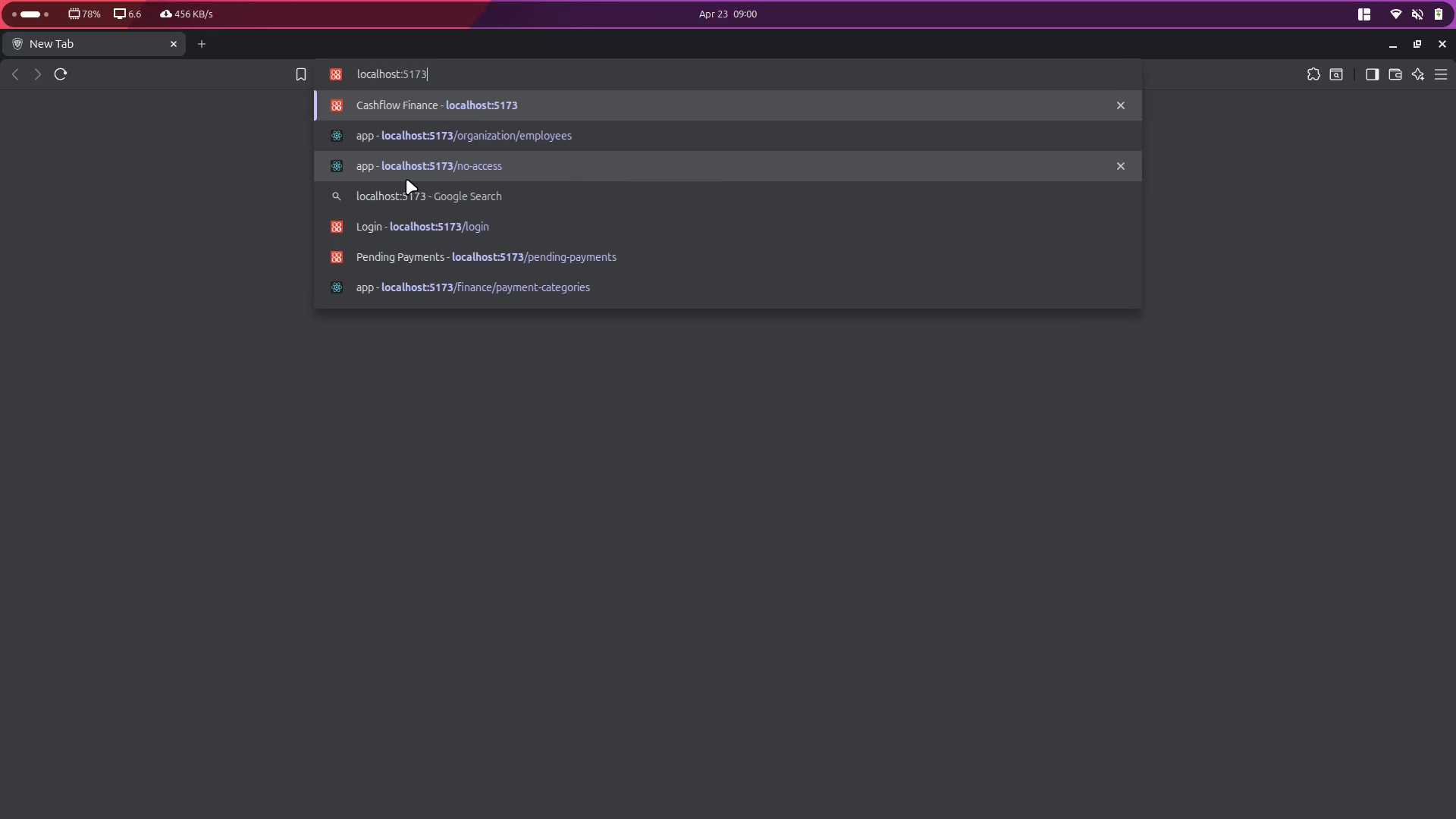 
key(Enter)
 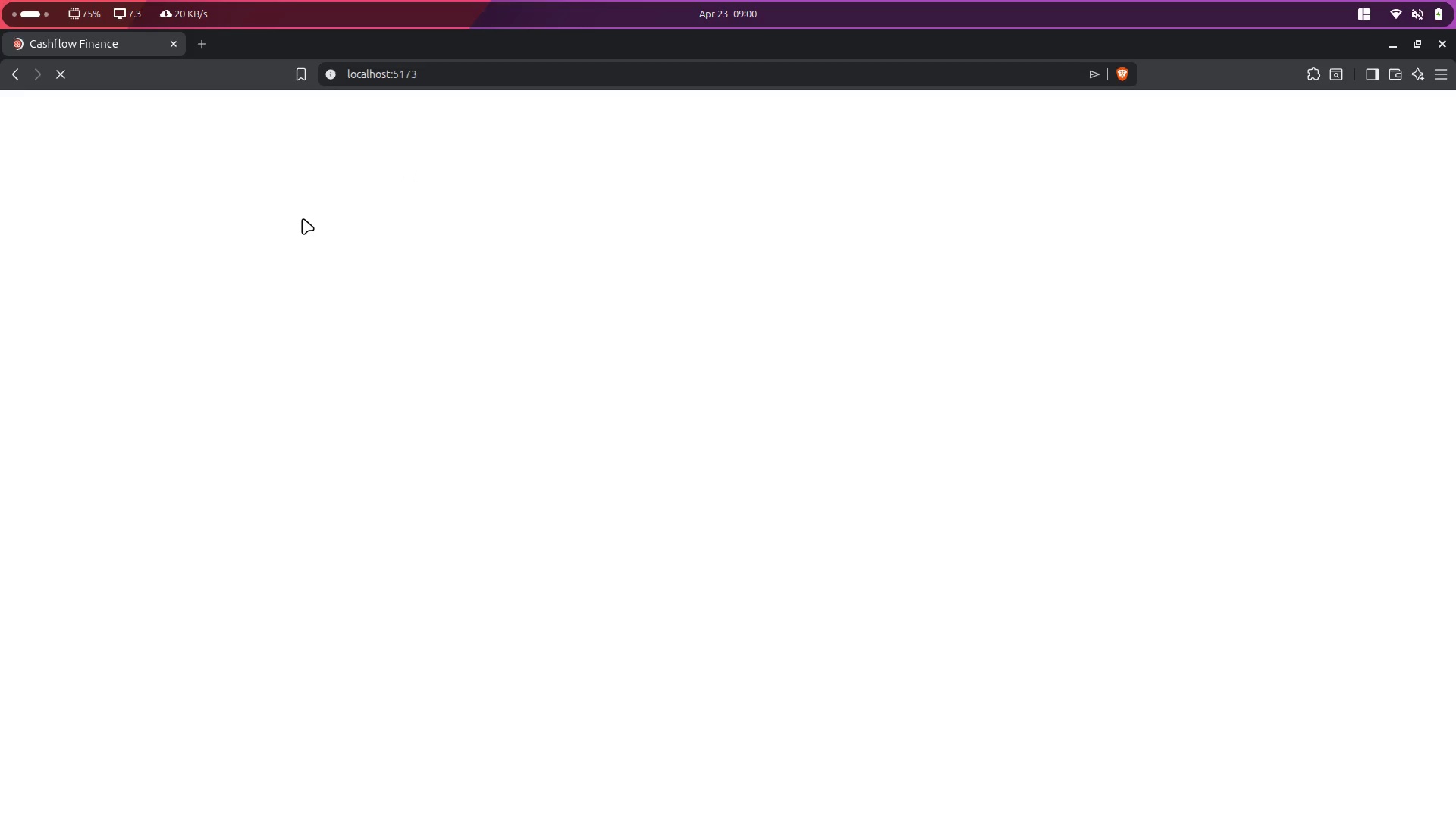 
wait(9.38)
 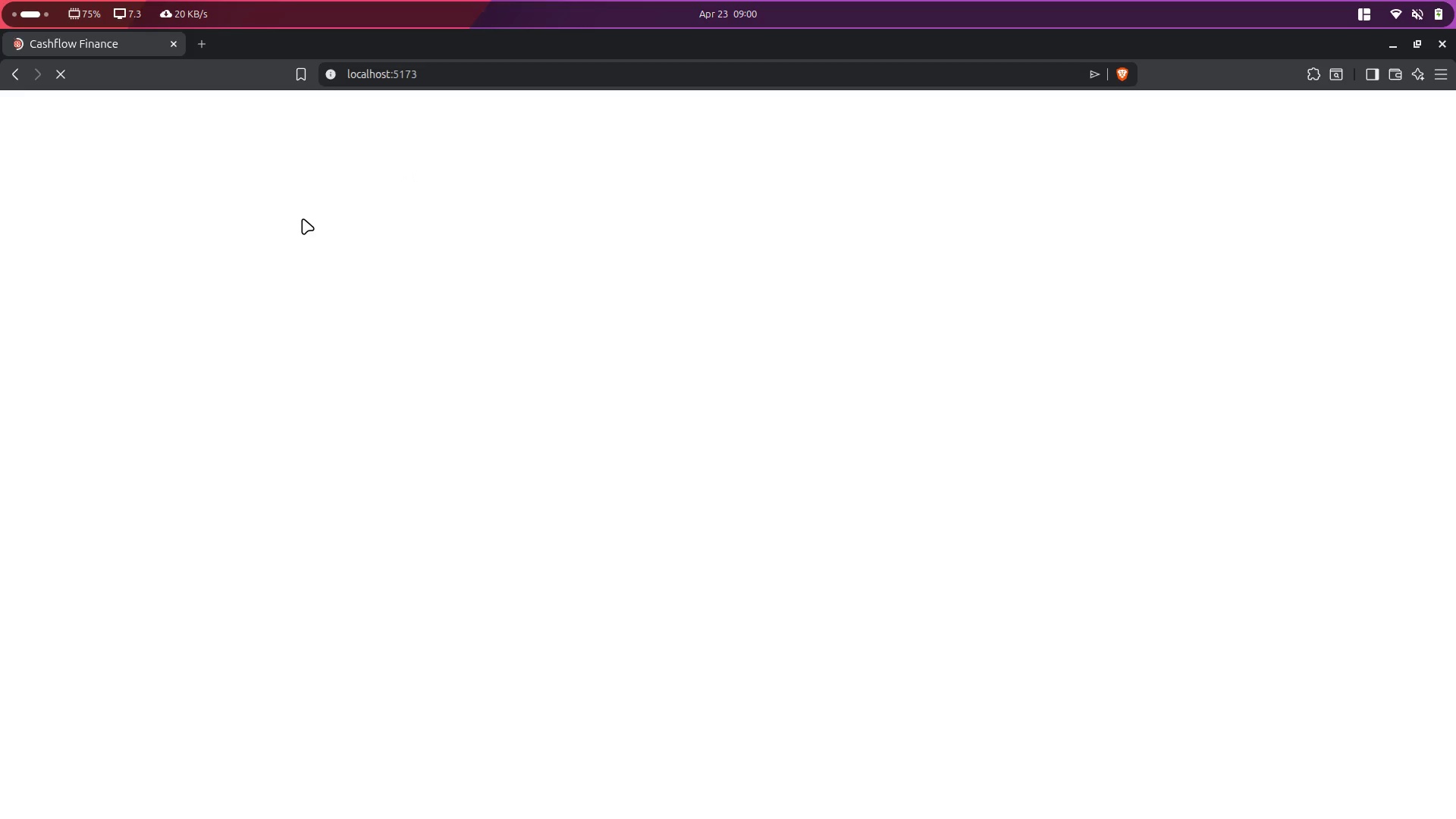 
left_click([646, 384])
 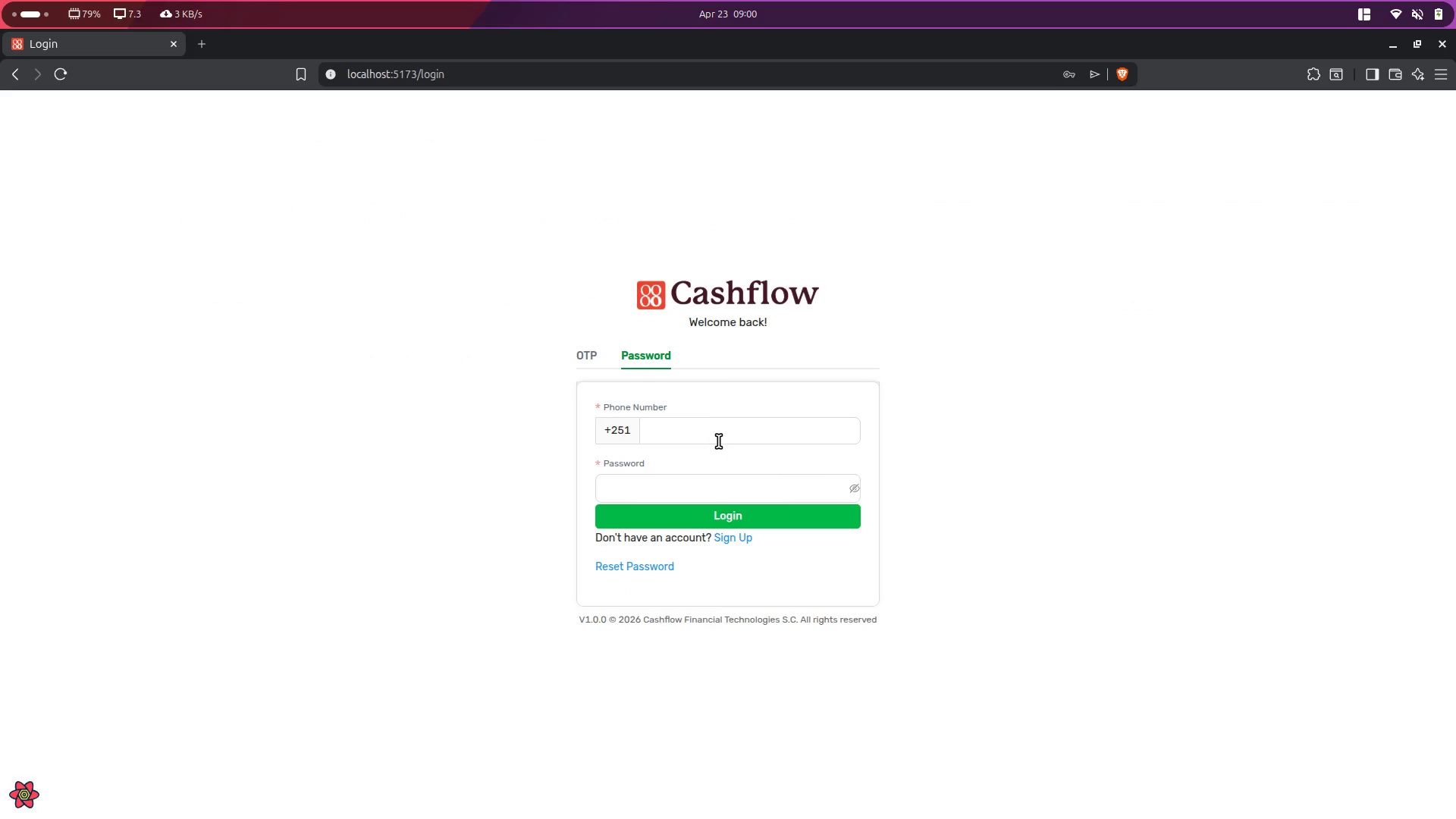 
left_click([718, 430])
 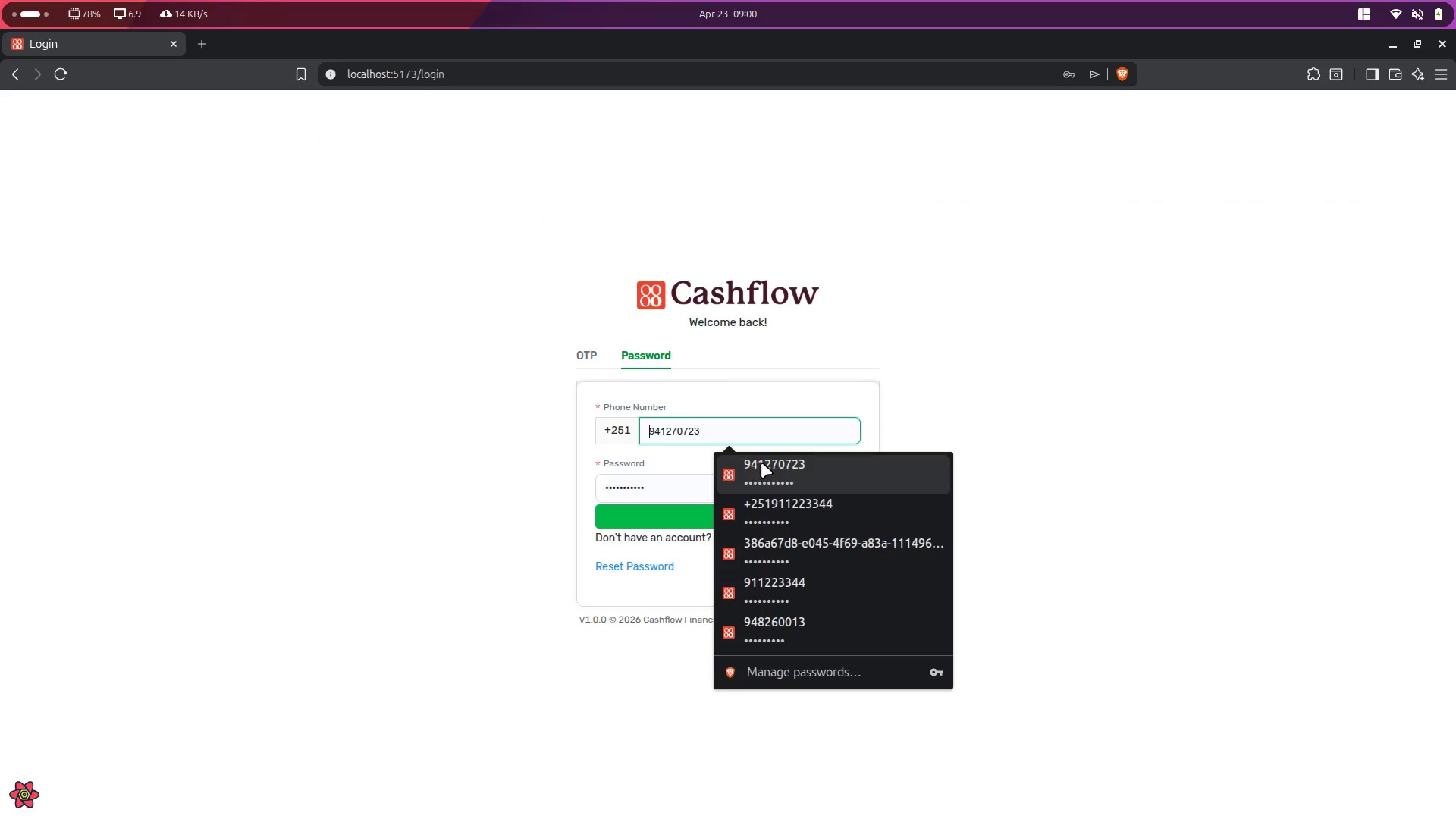 
left_click([764, 465])
 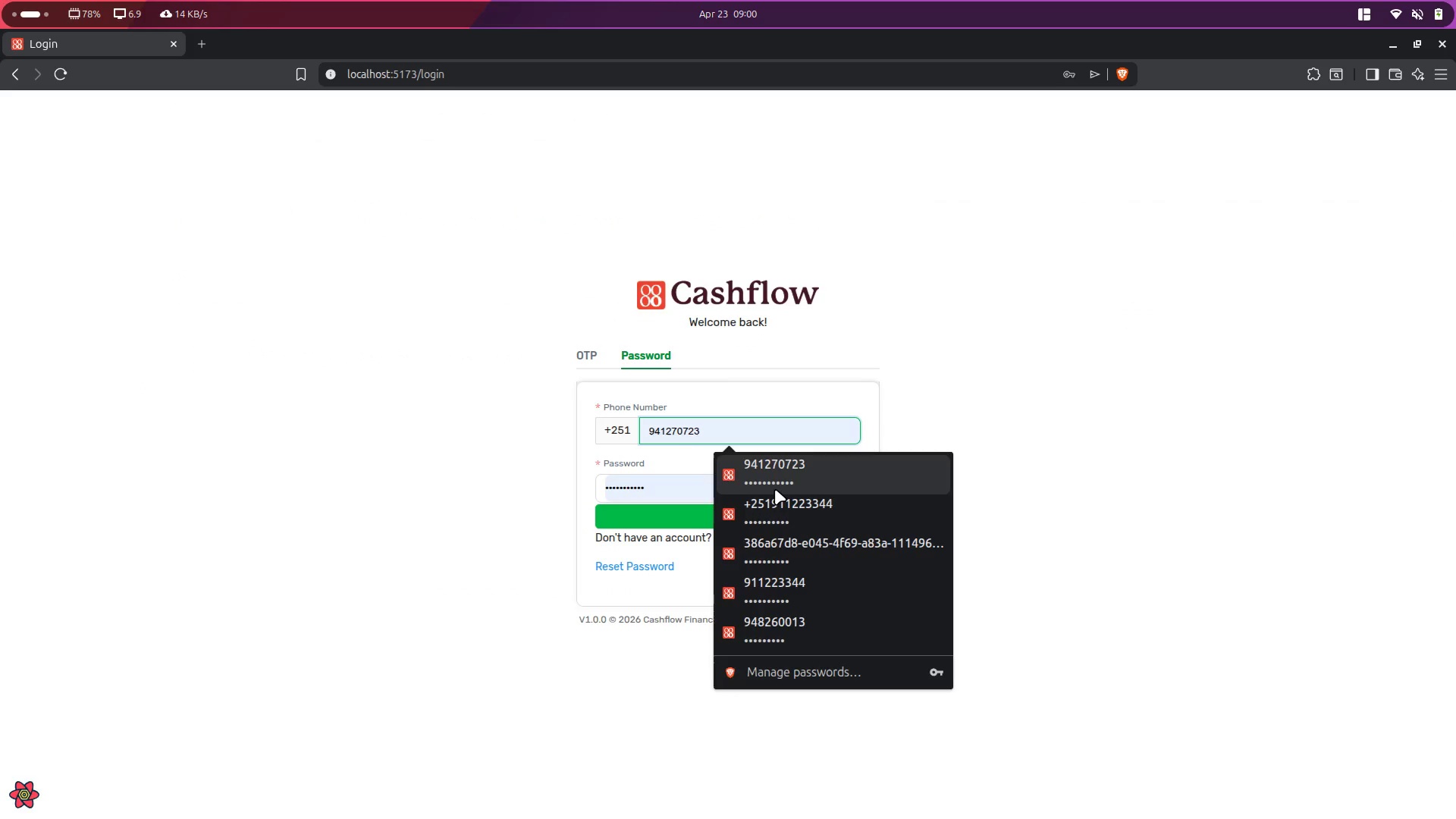 
left_click([777, 479])
 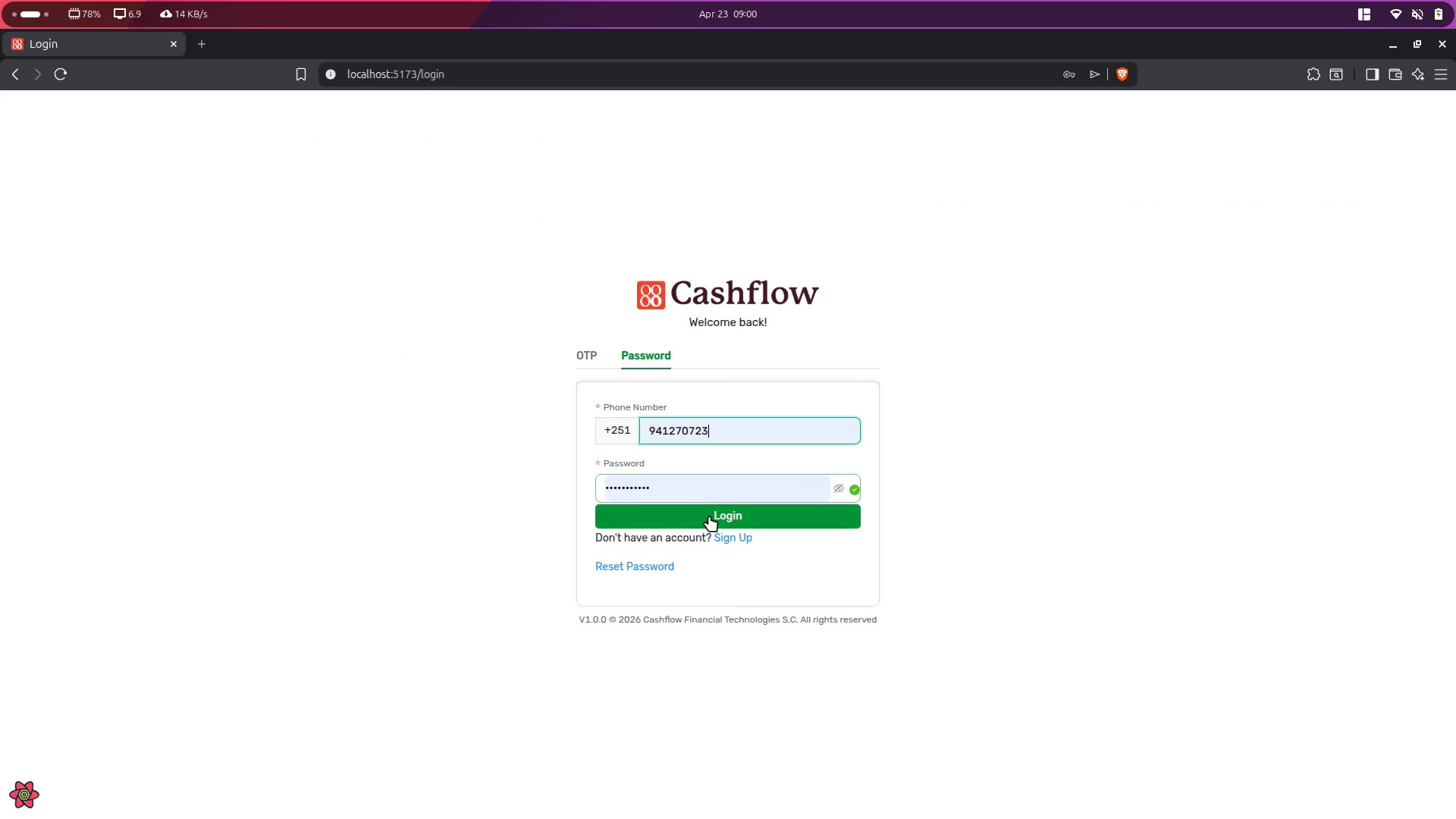 
left_click([708, 519])
 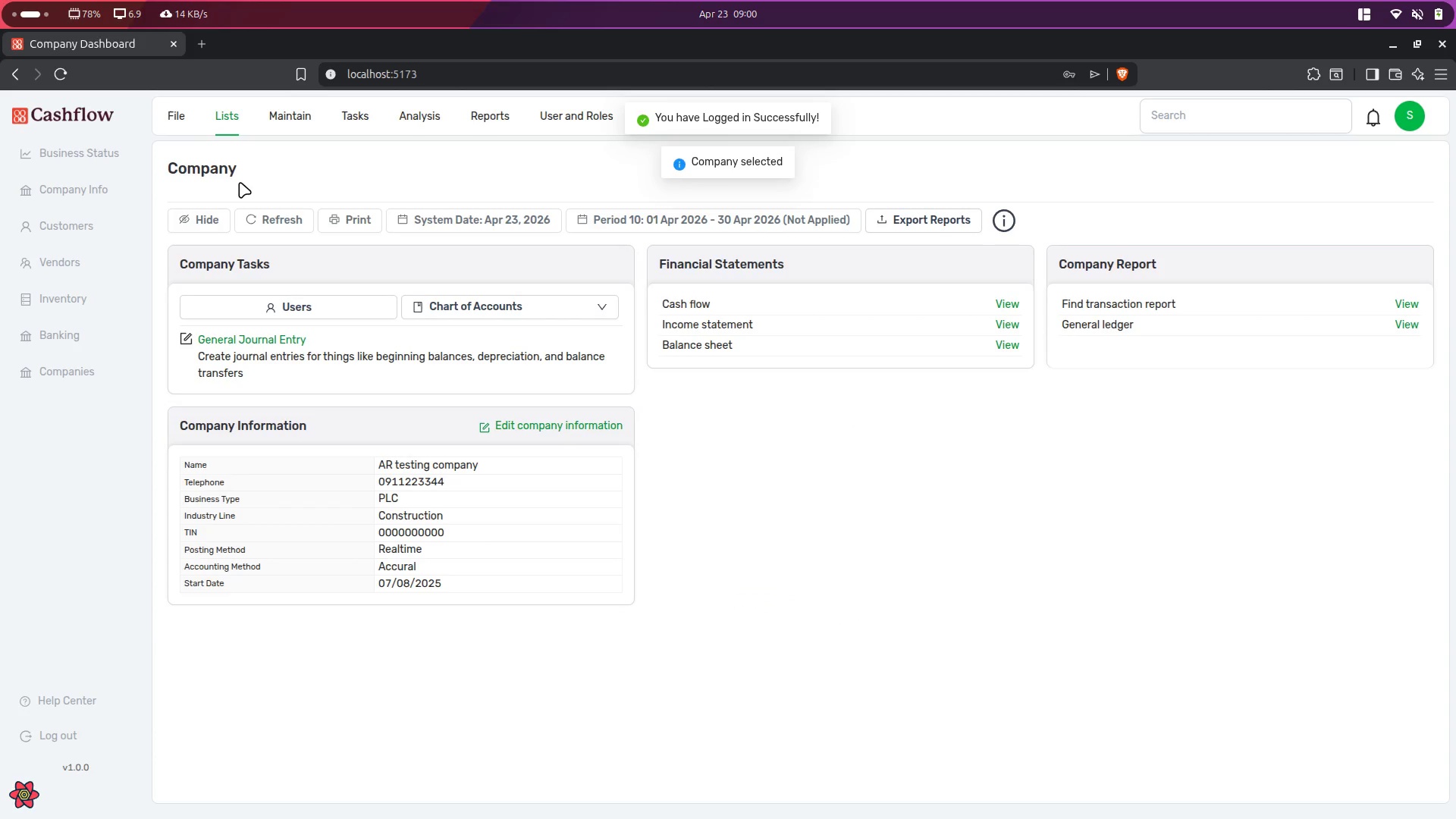 
left_click([174, 122])
 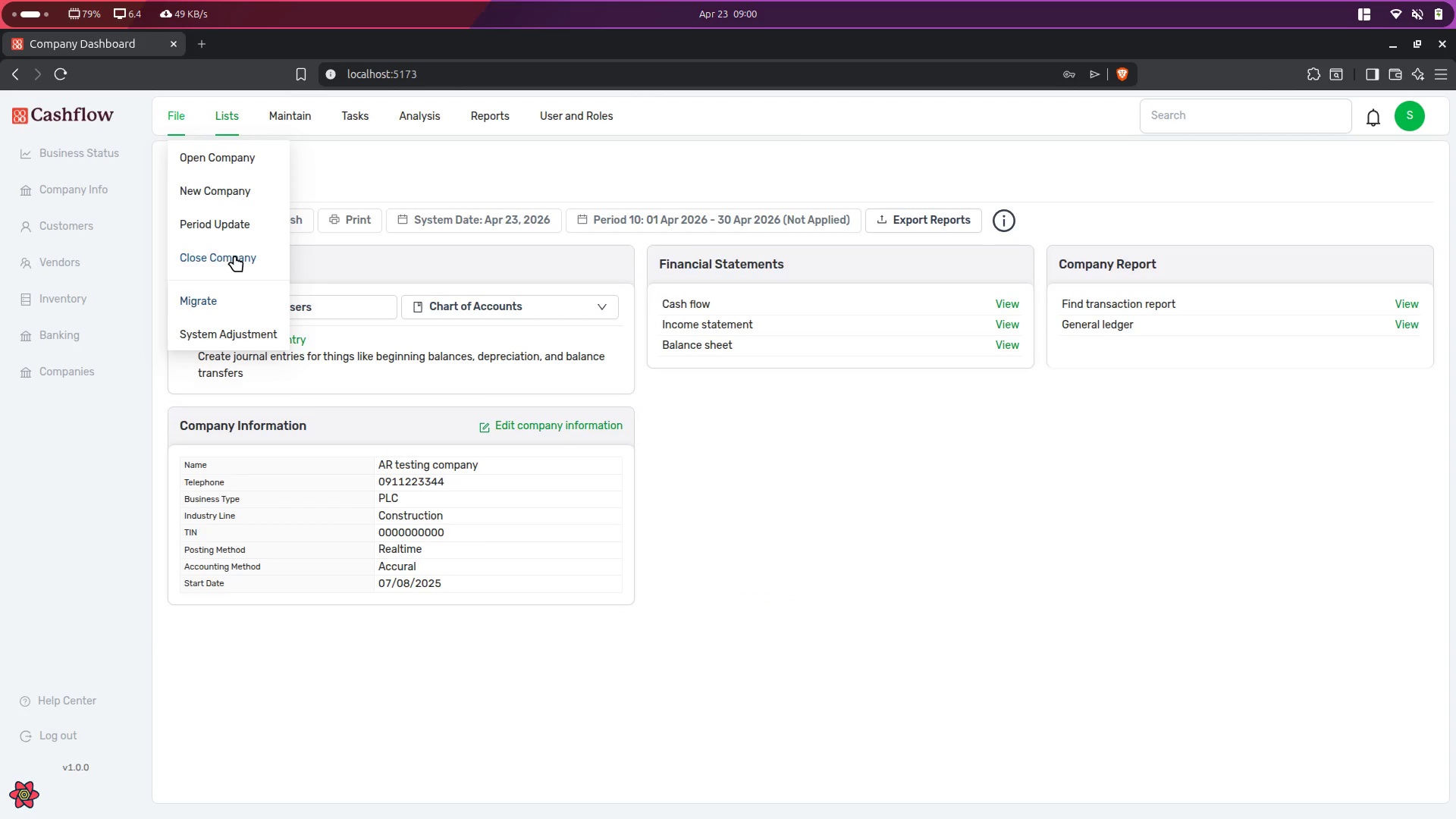 
left_click([95, 362])
 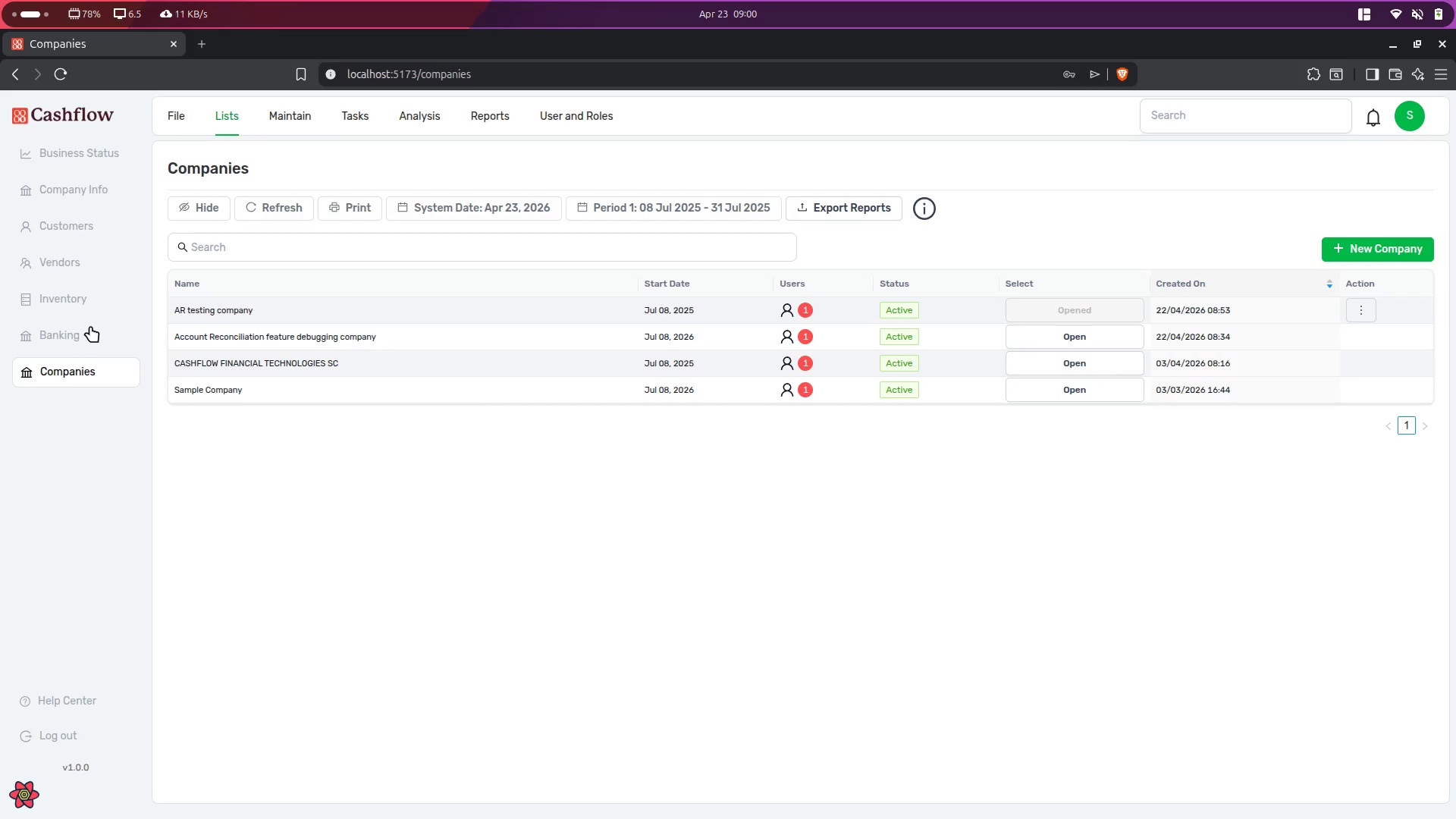 
wait(5.4)
 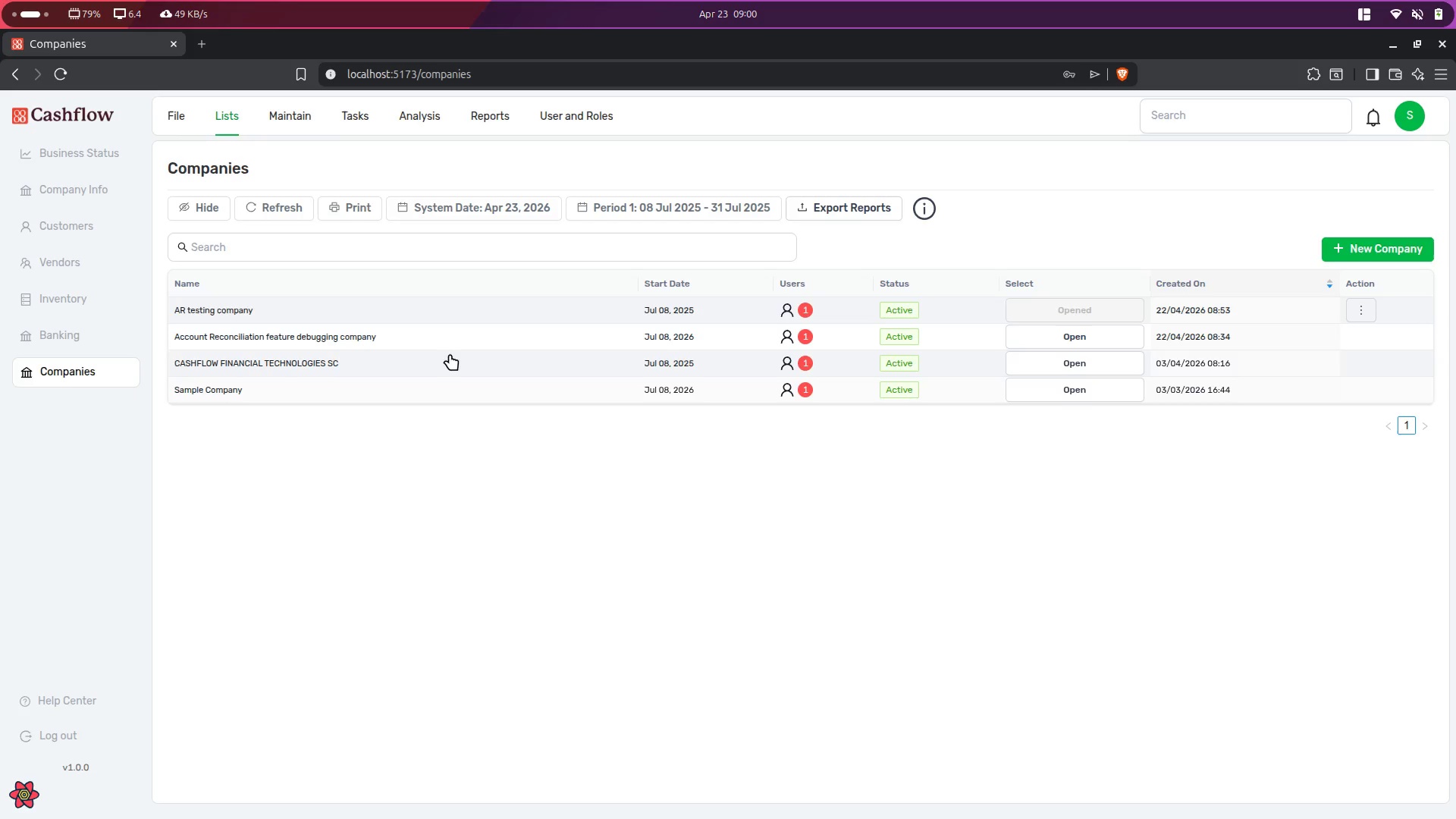 
left_click([190, 122])
 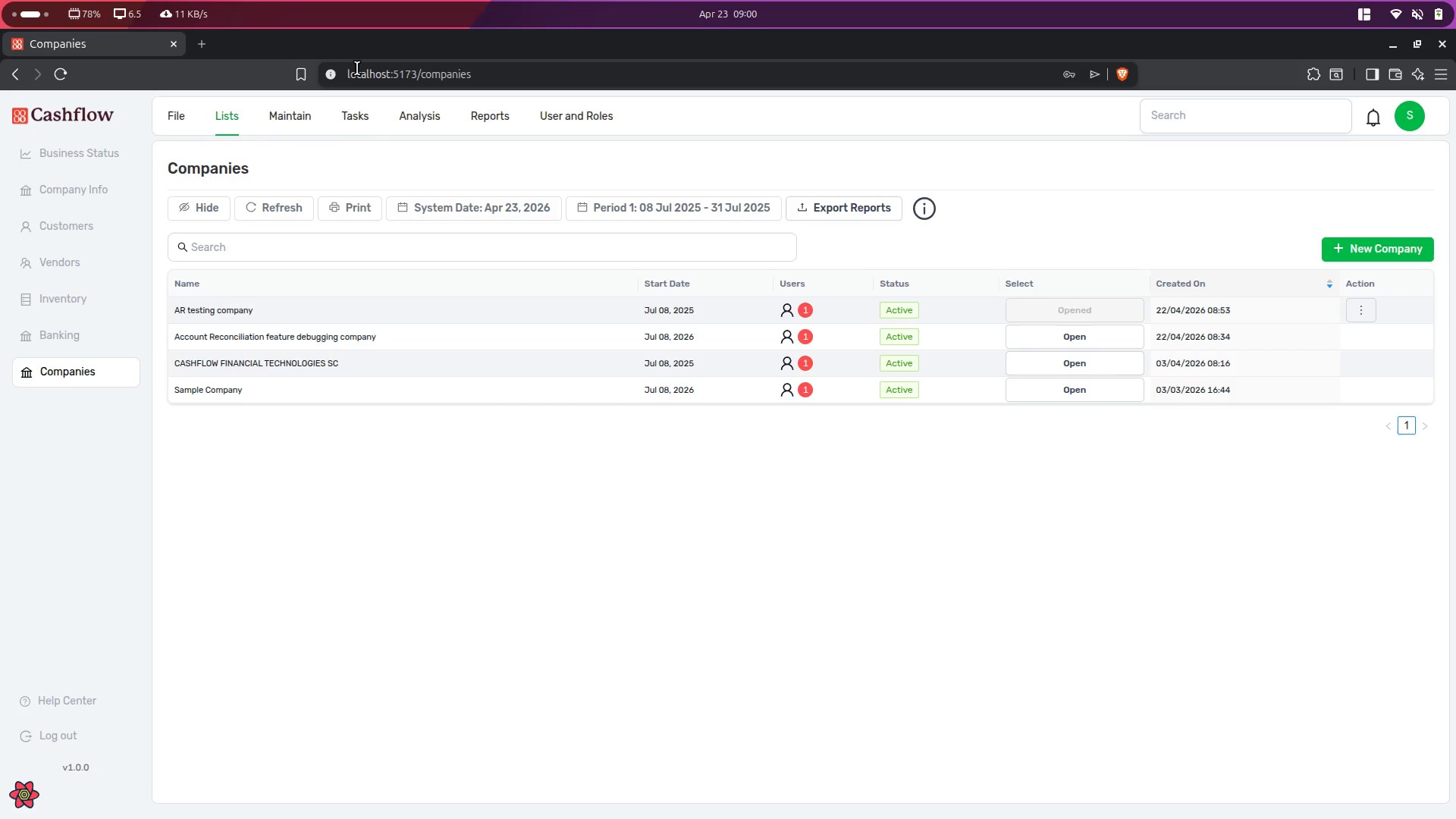 
left_click([411, 78])
 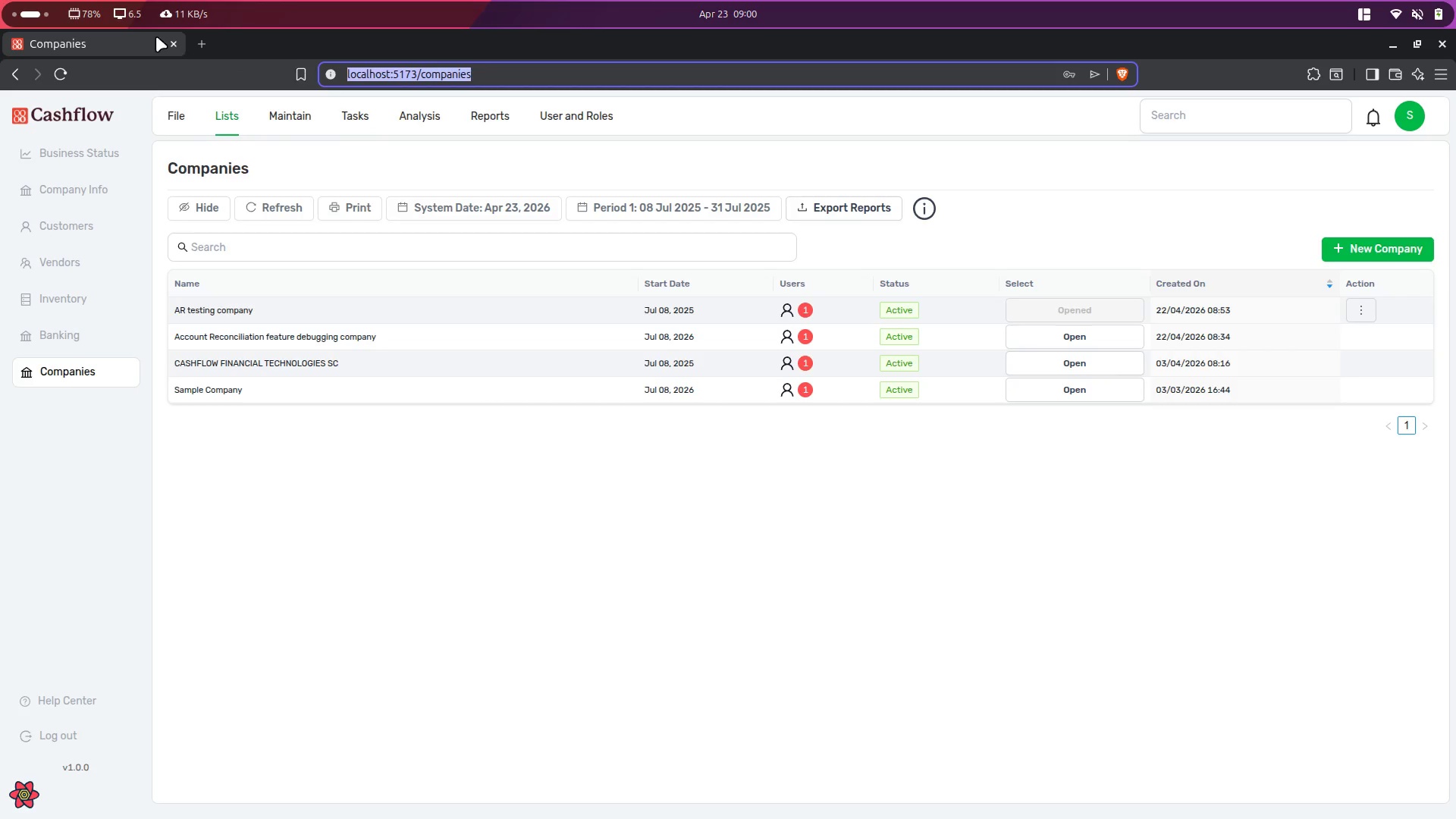 
key(Control+C)
 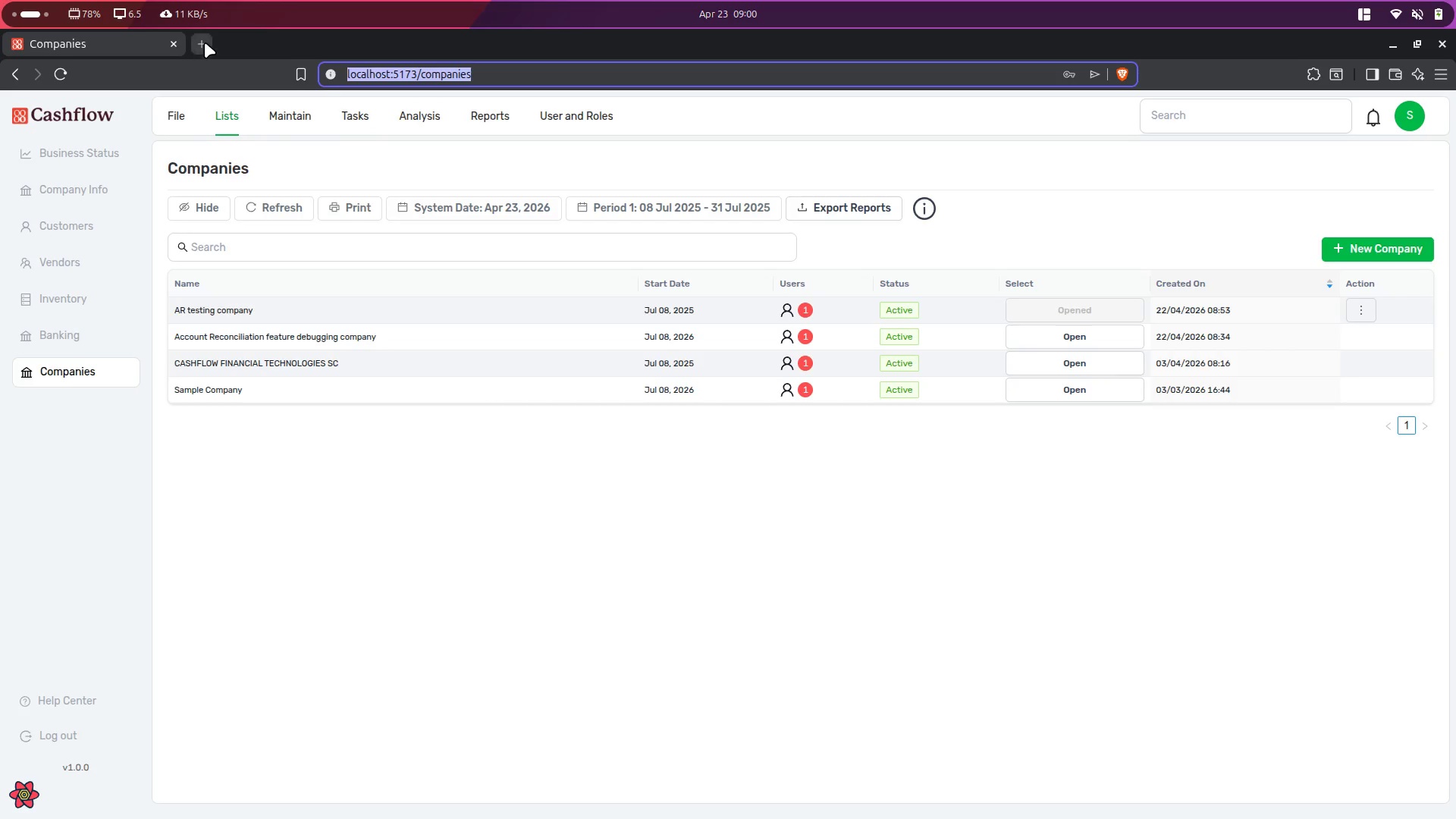 
left_click([205, 42])
 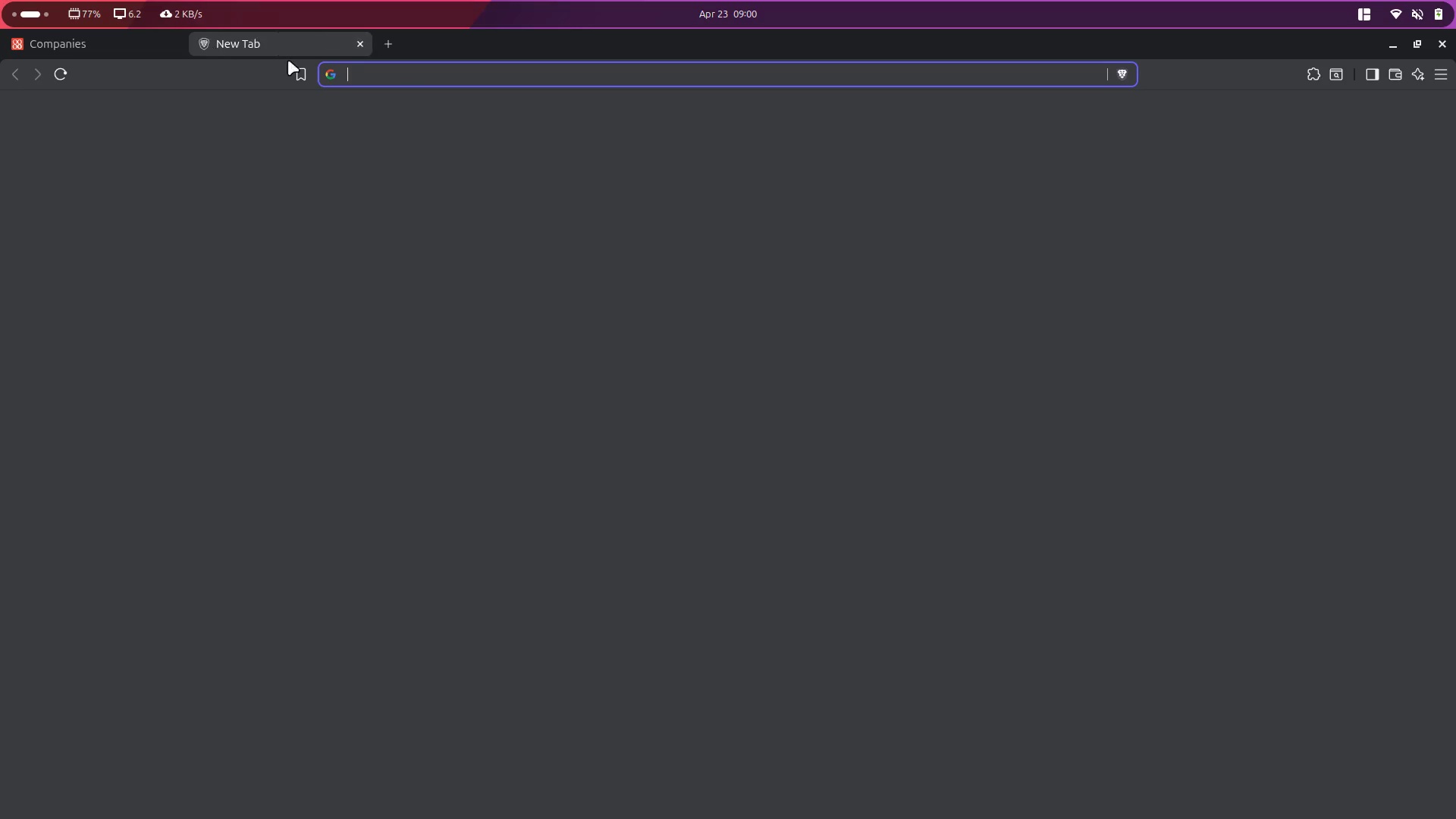 
key(Control+V)
 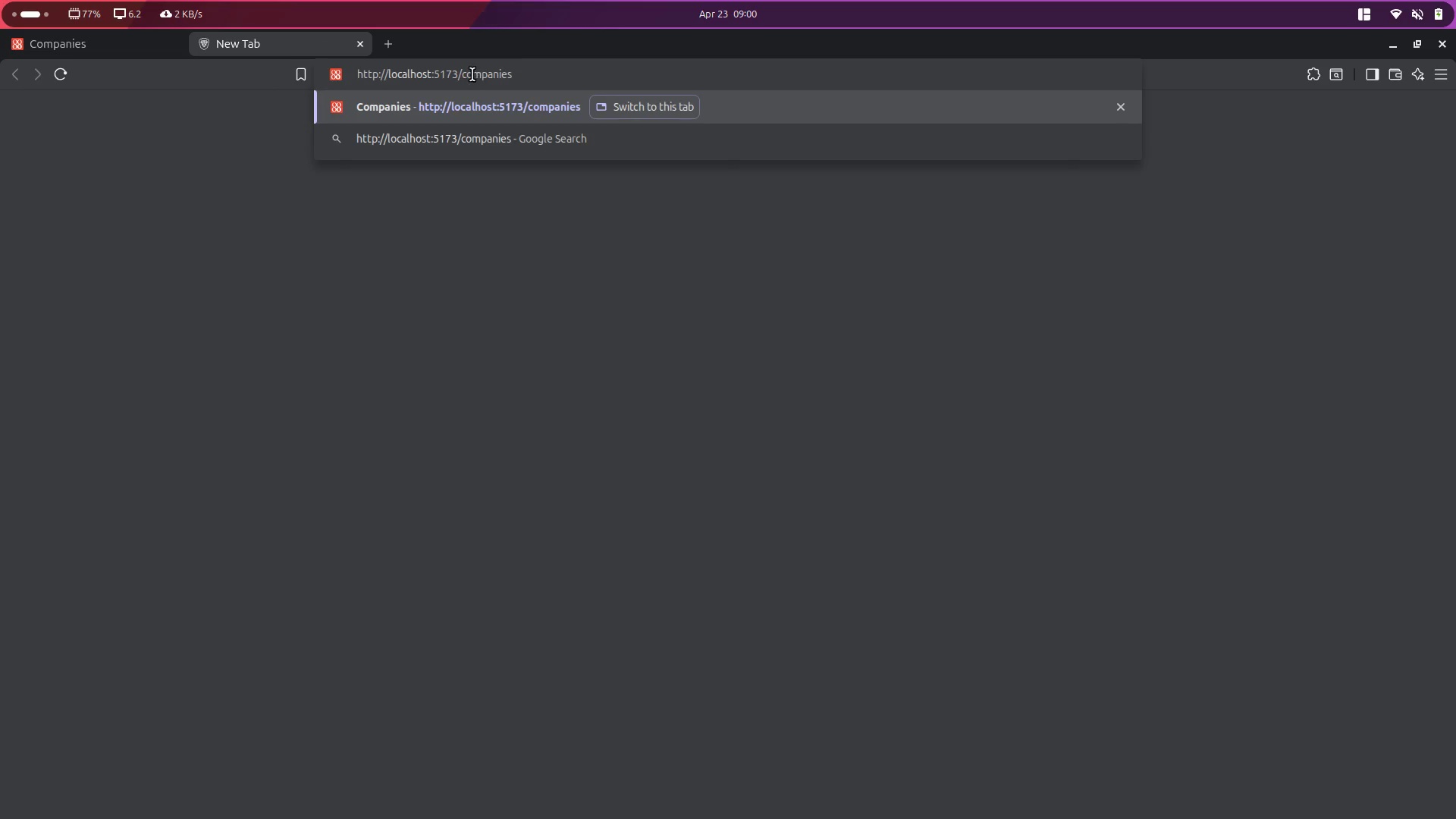 
double_click([472, 74])
 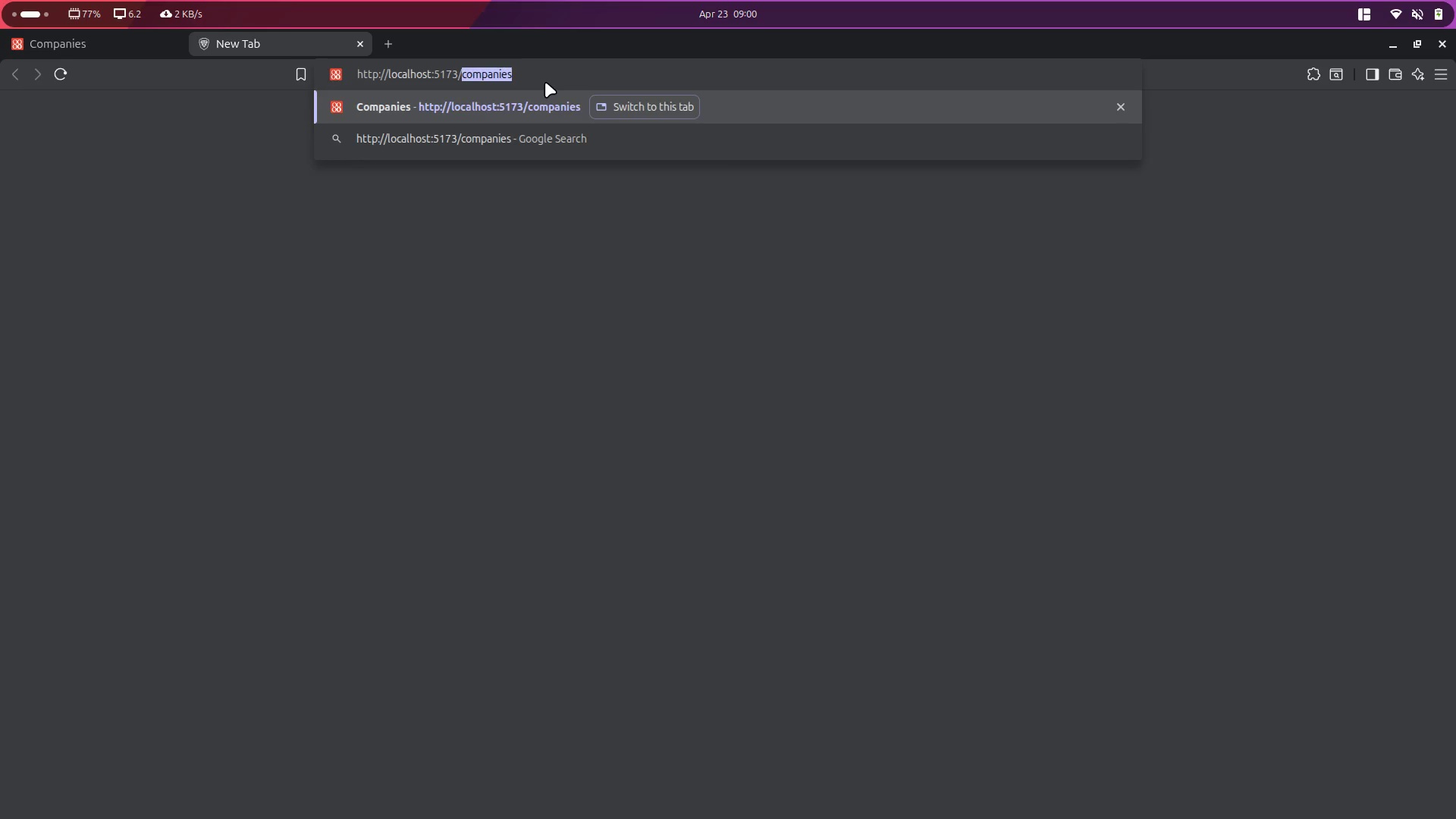 
type(receipts)
 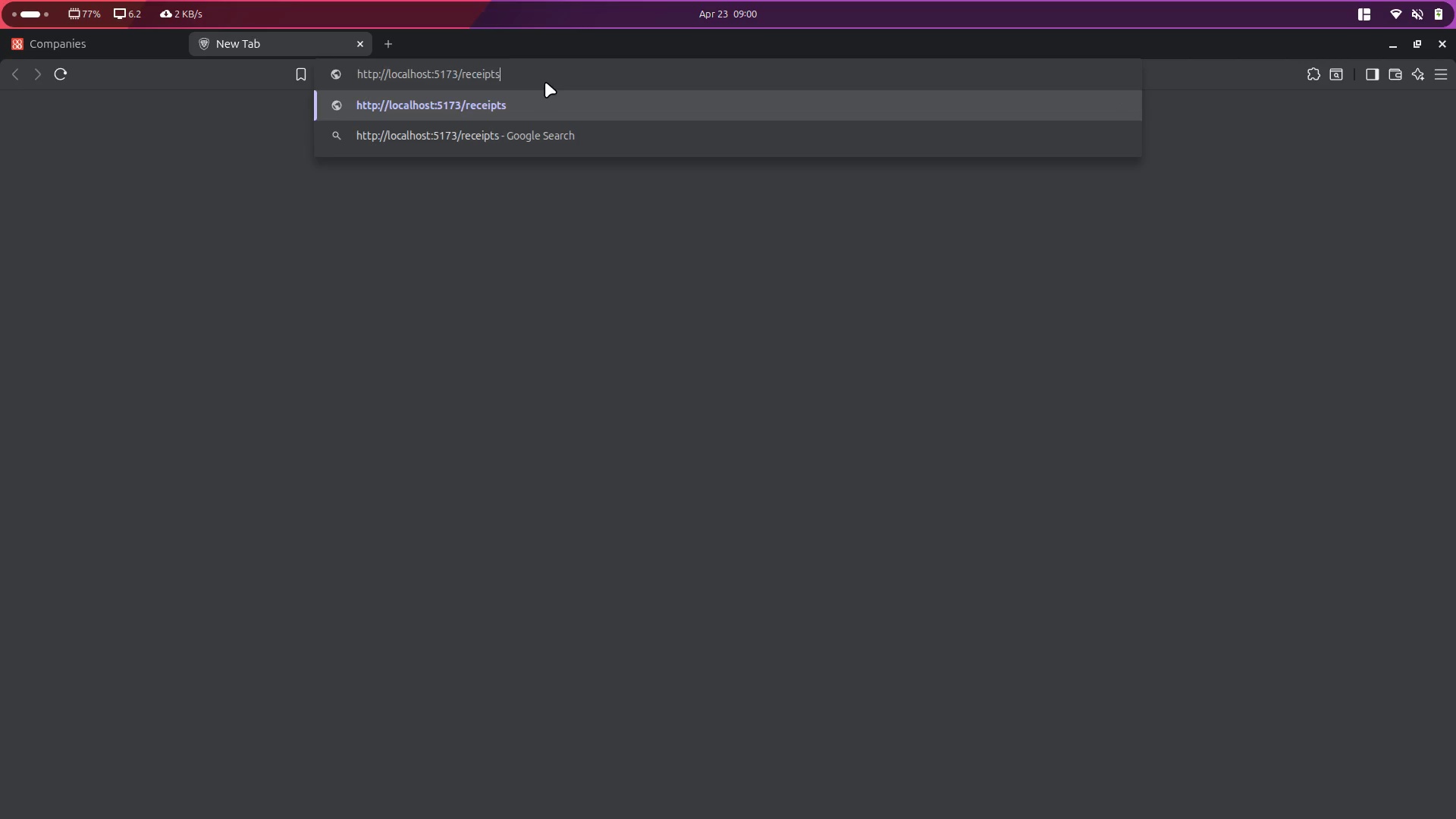 
key(Enter)
 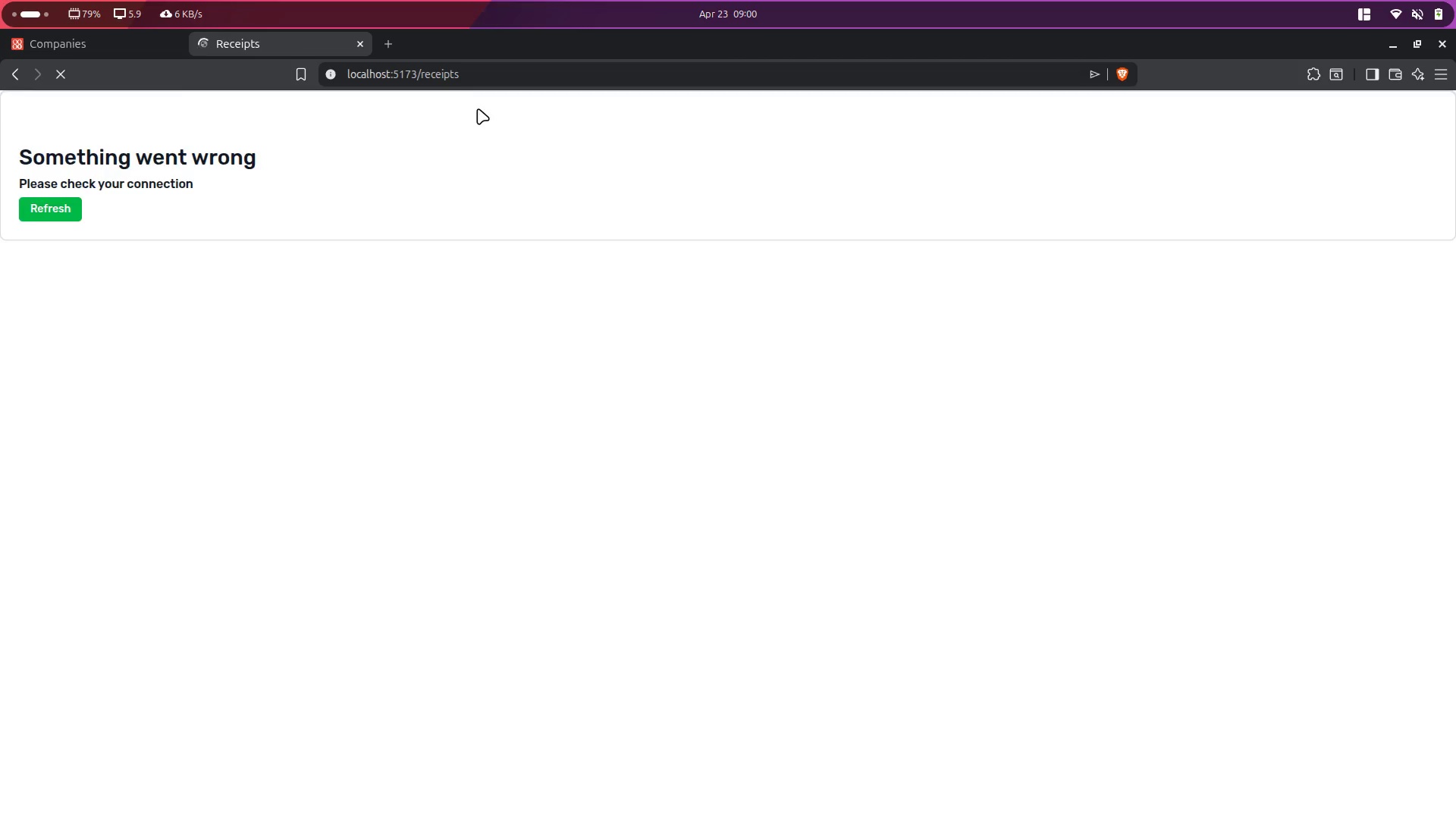 
wait(6.81)
 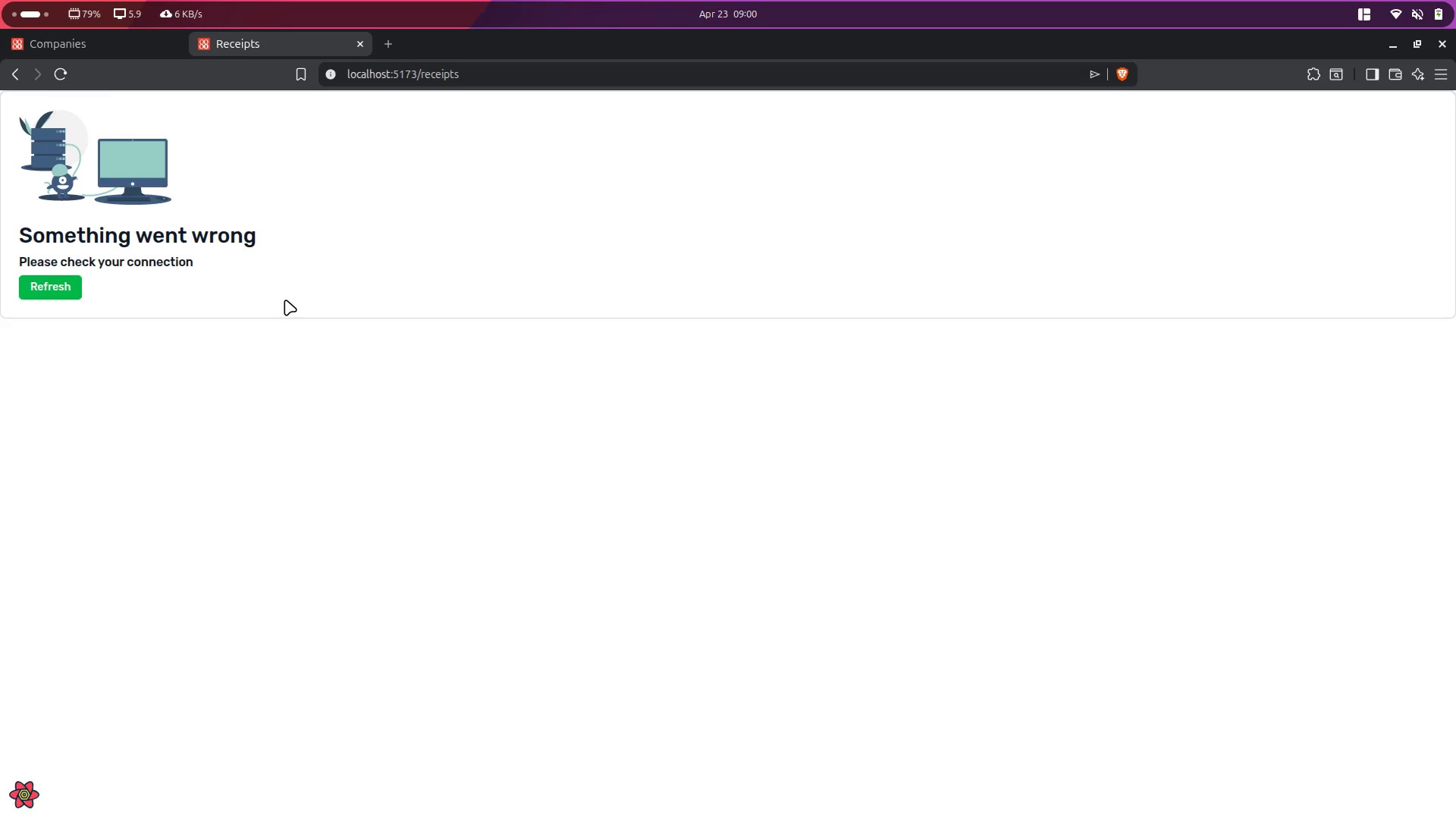 
key(Control+Shift+I)
 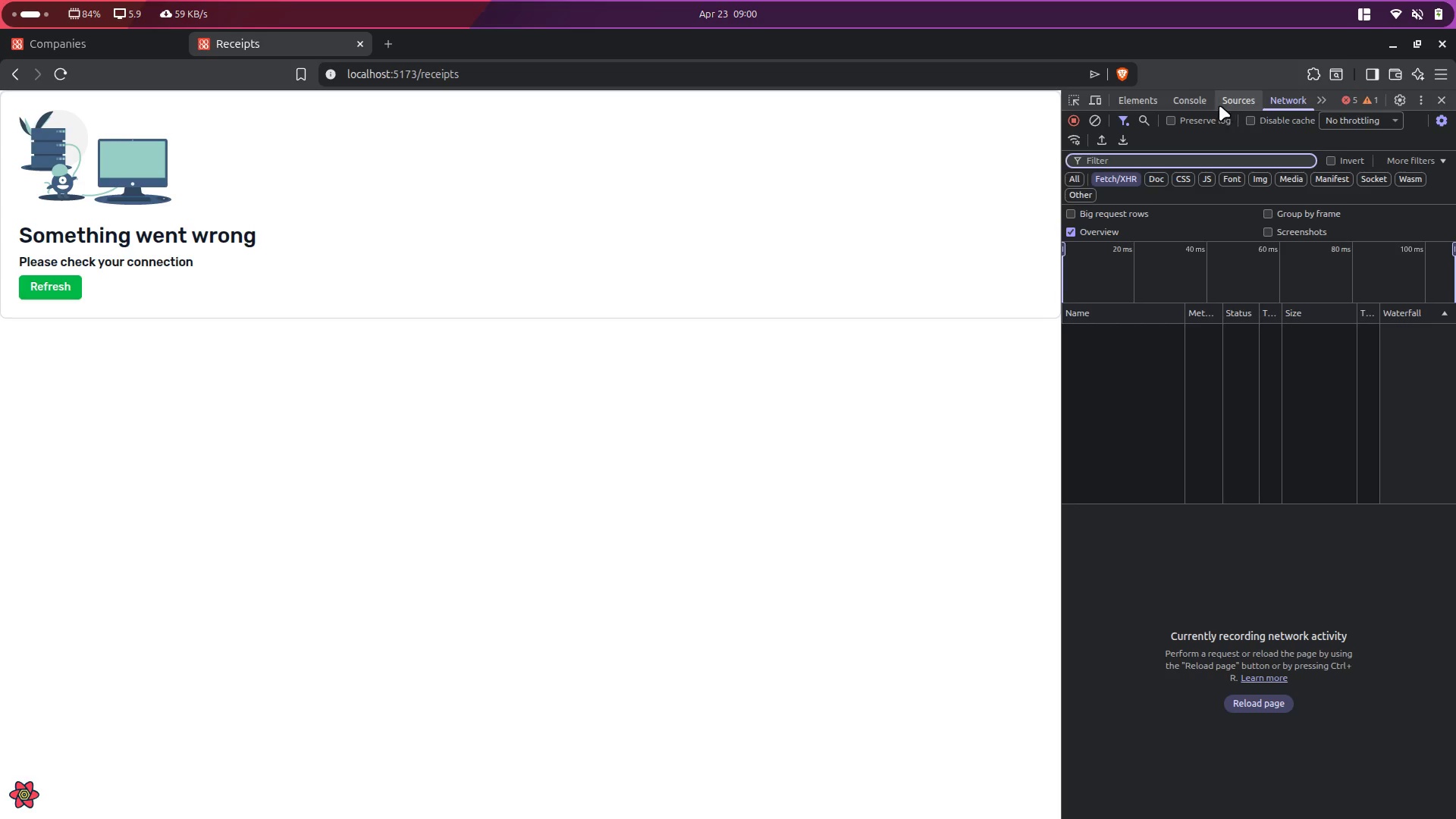 
left_click([1183, 100])
 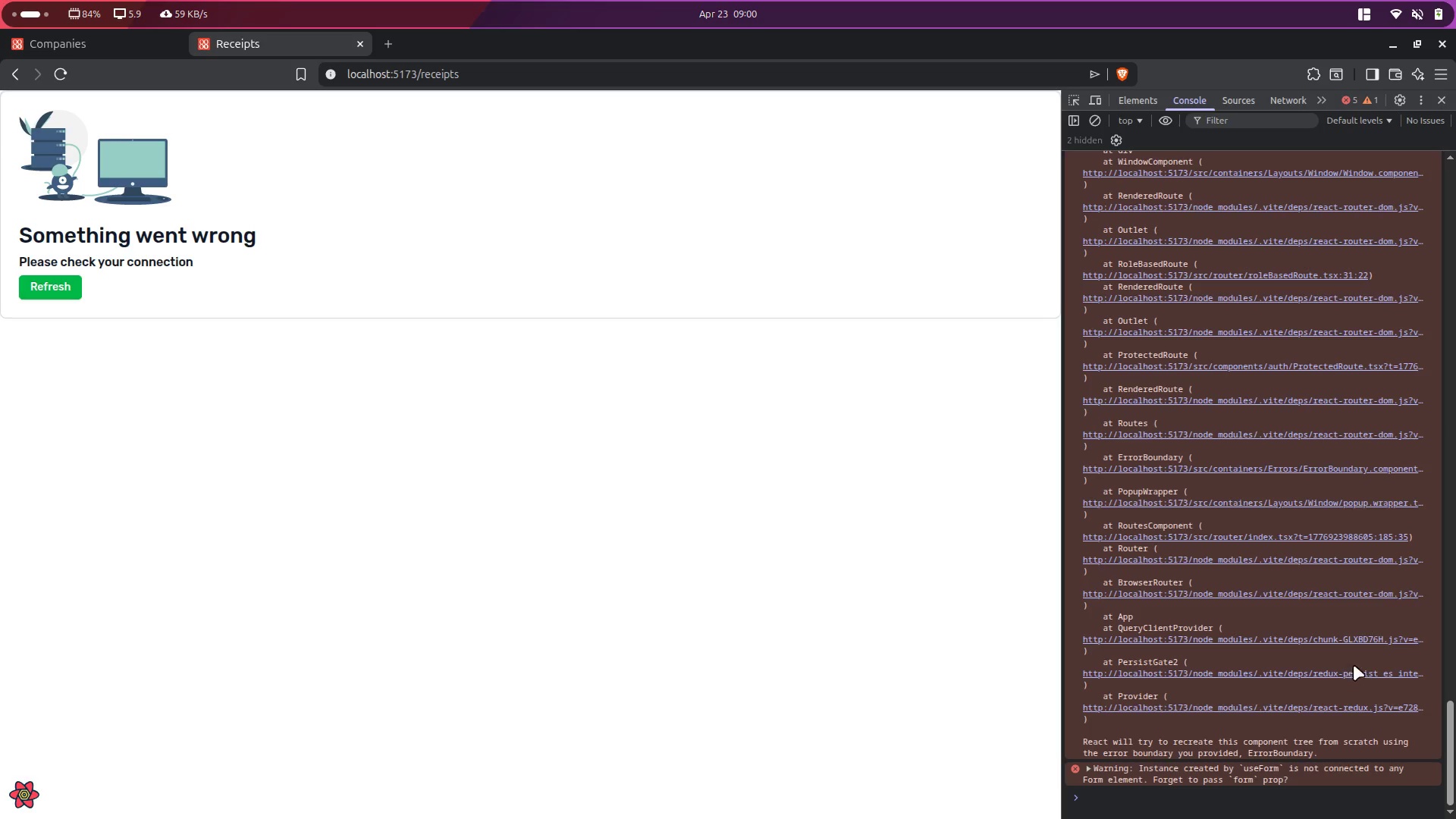 
scroll: coordinate [1353, 698], scroll_direction: down, amount: 8.0
 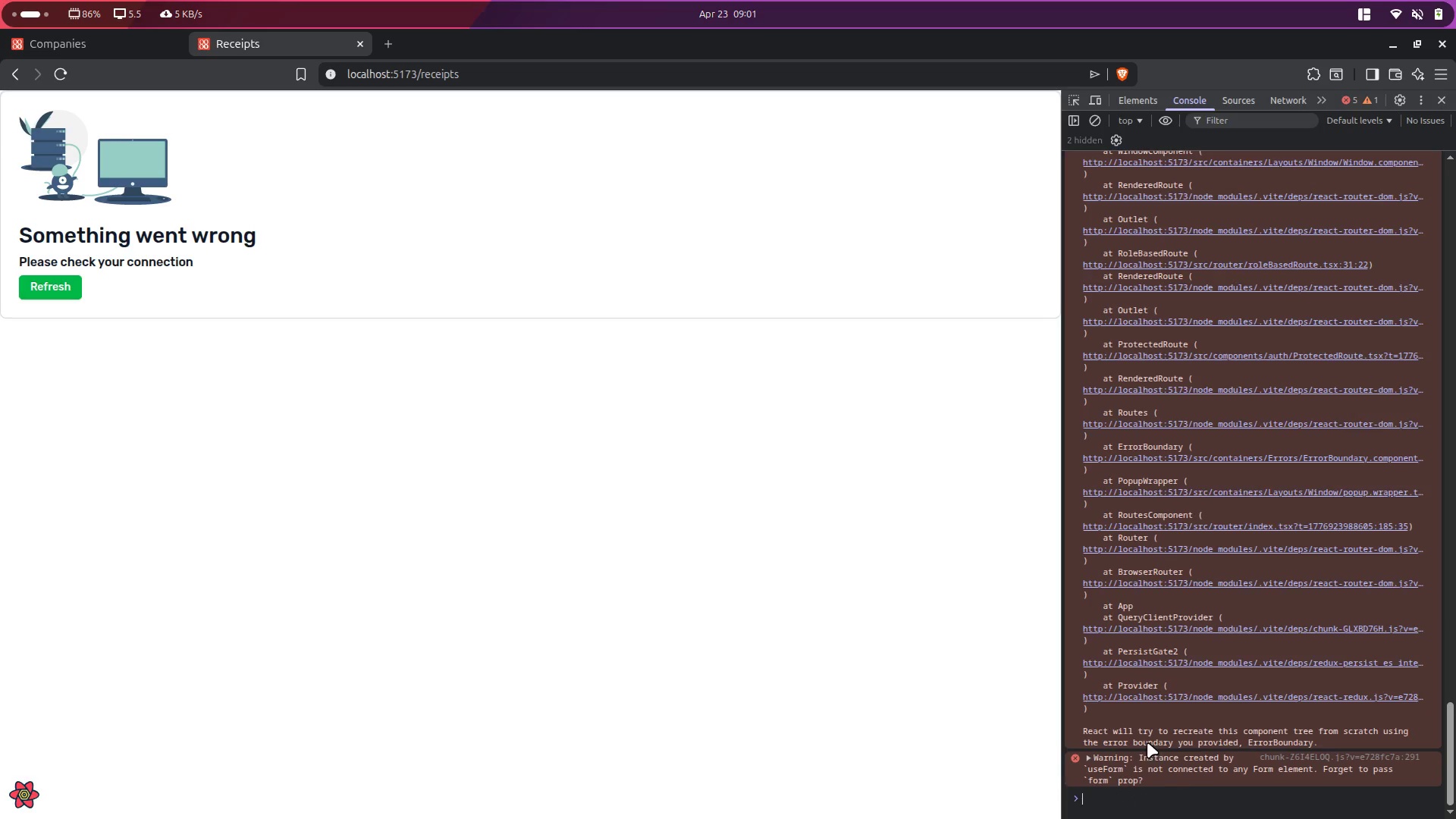 
scroll: coordinate [1143, 733], scroll_direction: up, amount: 43.0
 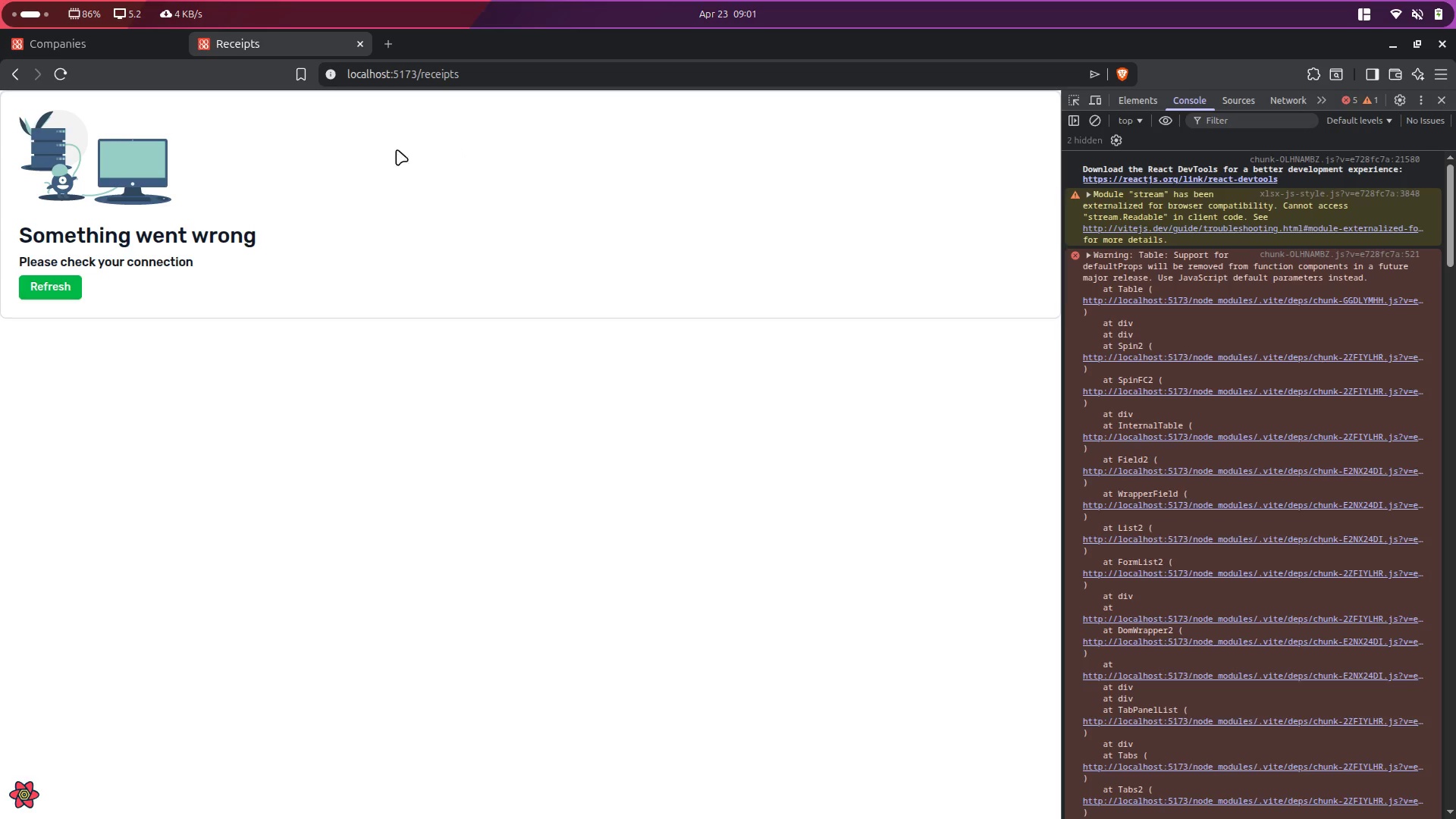 
scroll: coordinate [1316, 581], scroll_direction: down, amount: 50.0
 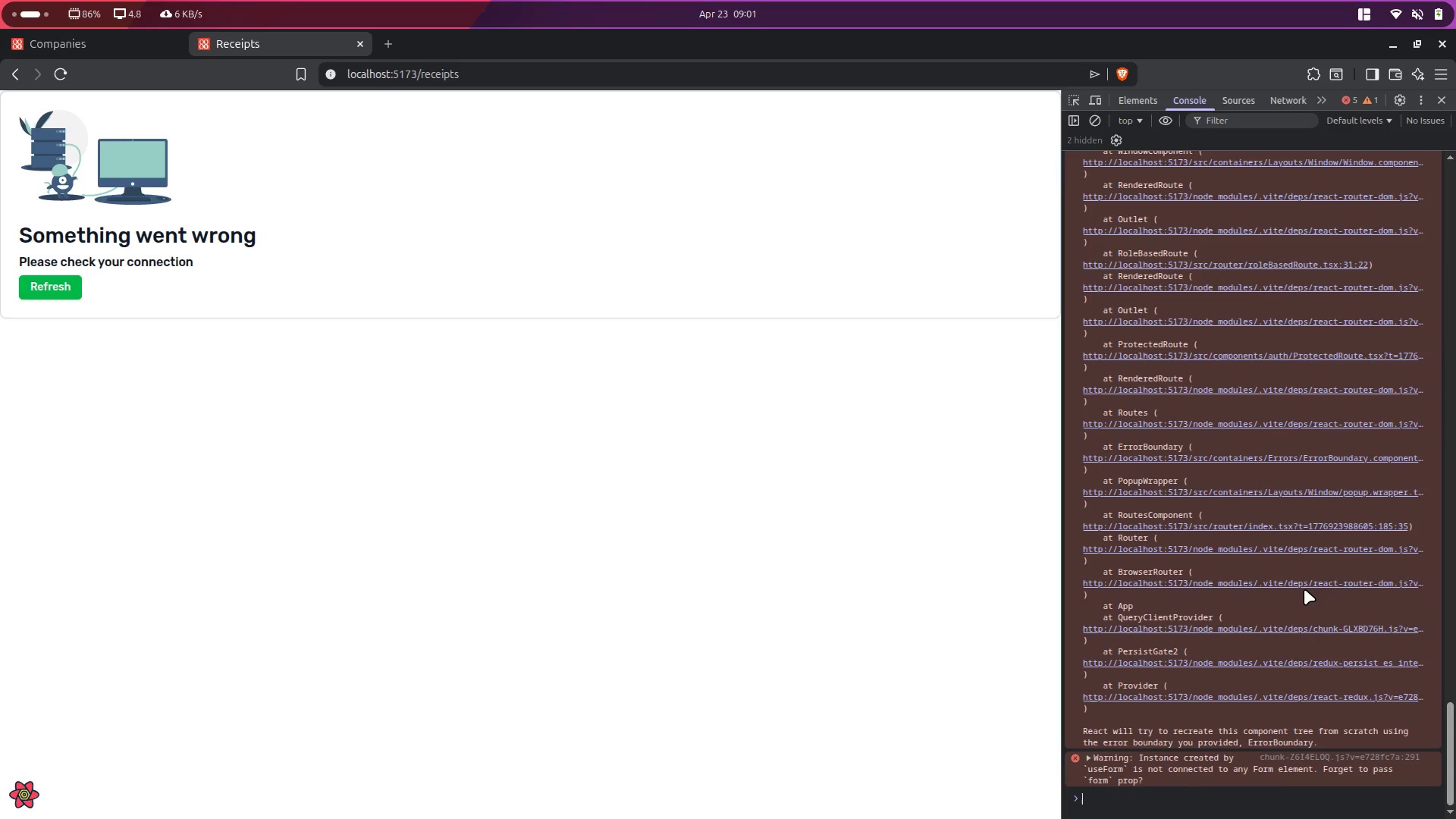 
wait(6.5)
 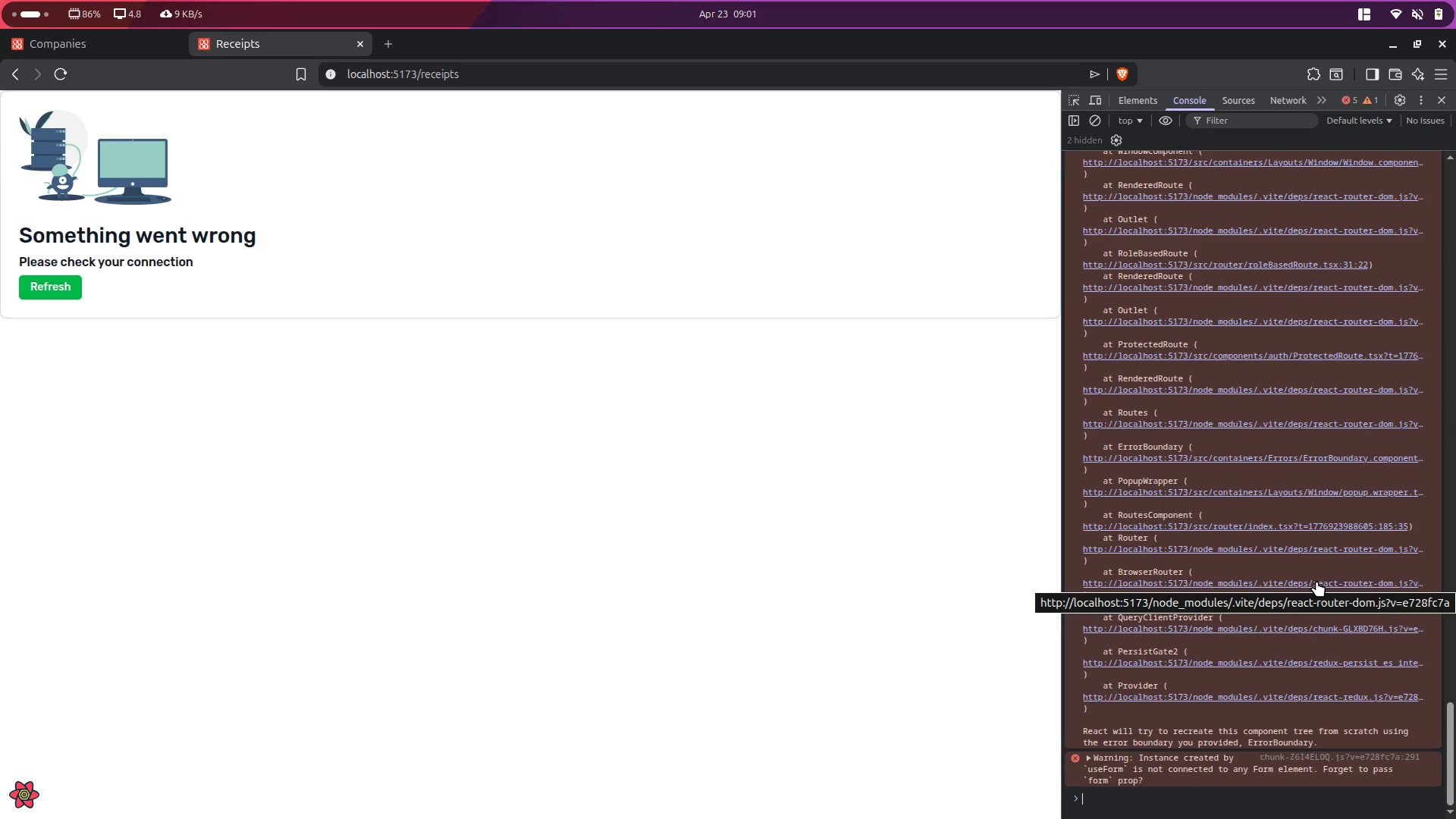 
left_click([1090, 759])
 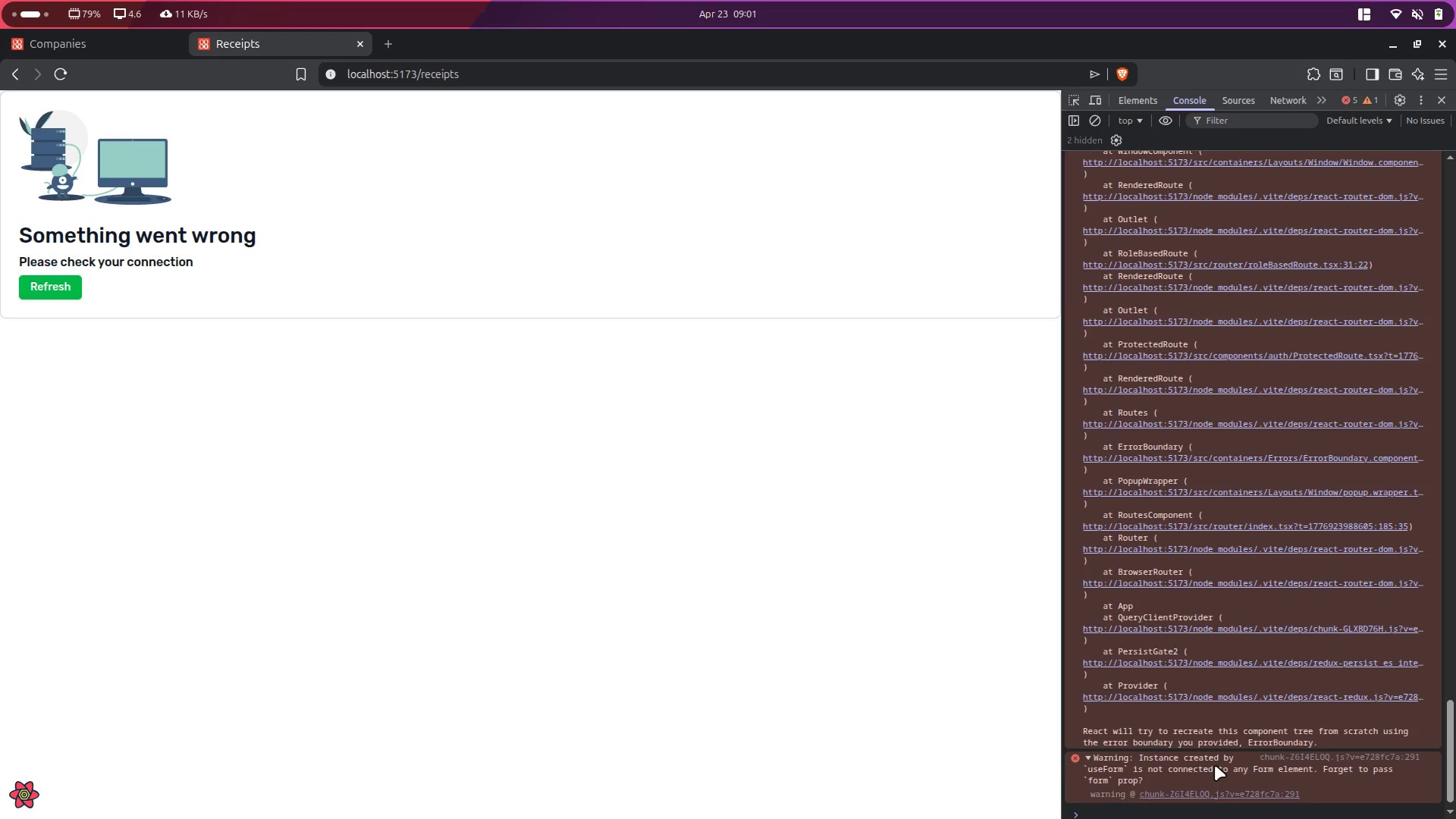 
wait(10.7)
 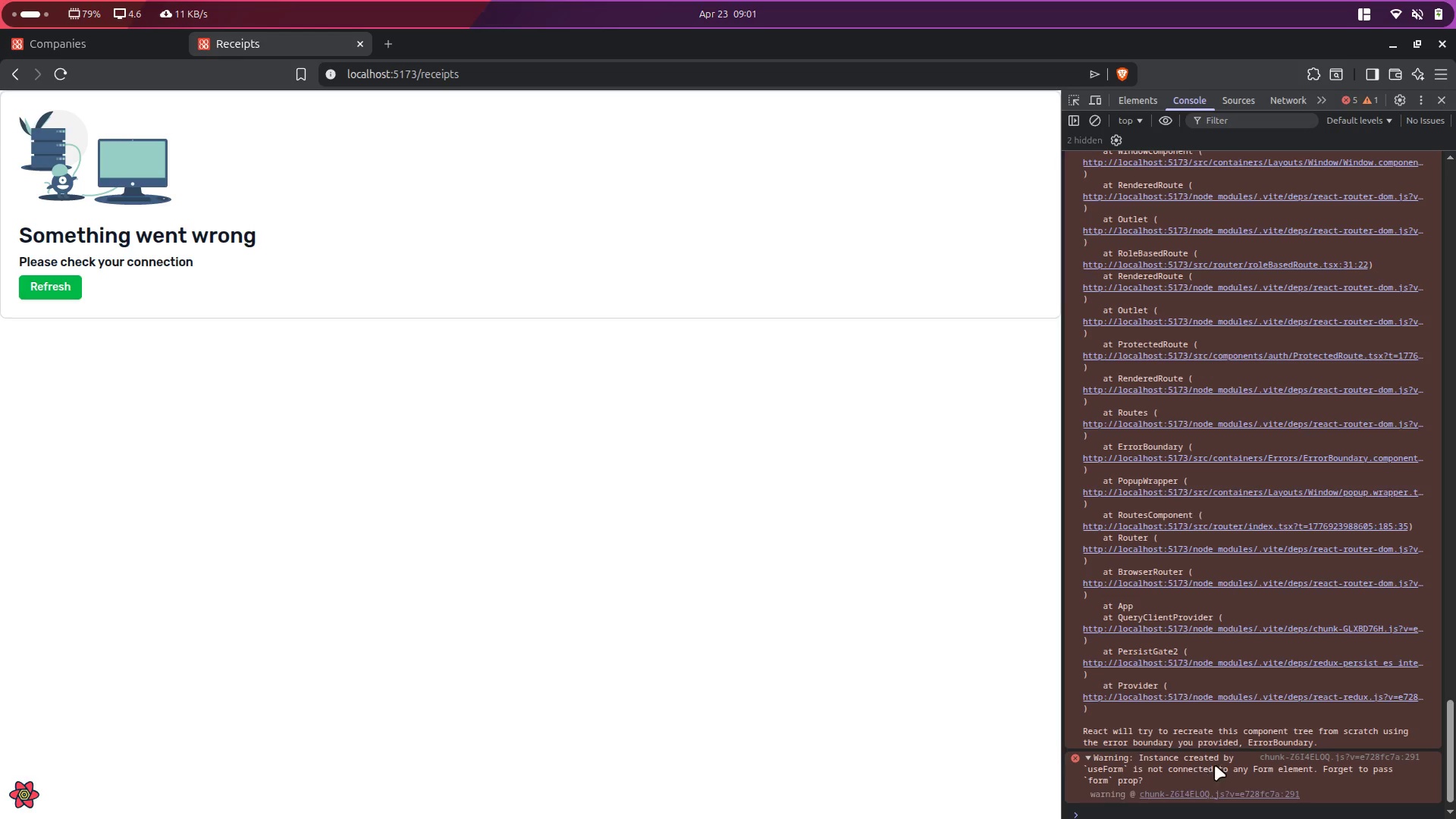 
left_click([815, 566])
 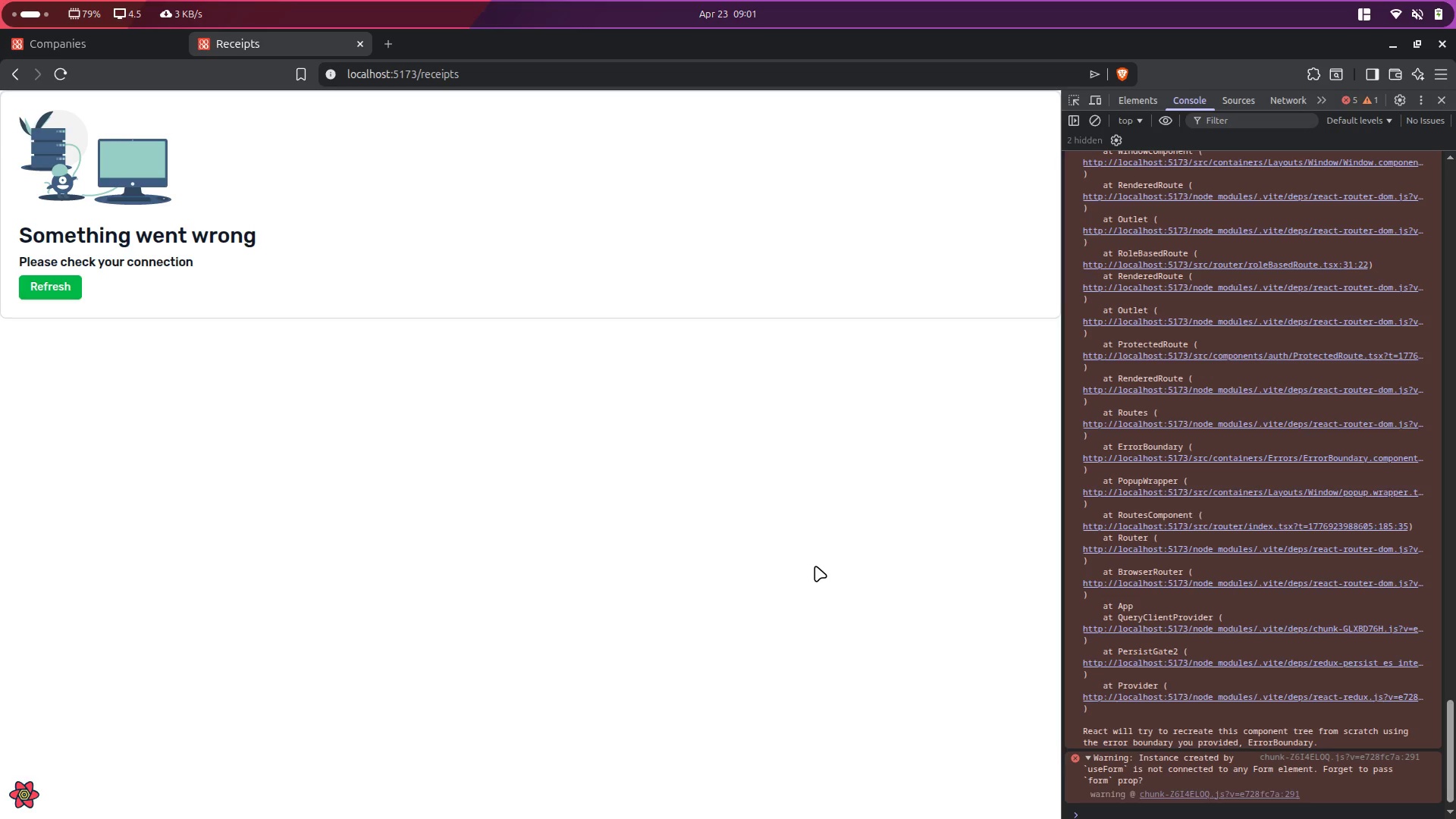 
key(Alt+Control+ArrowRight)
 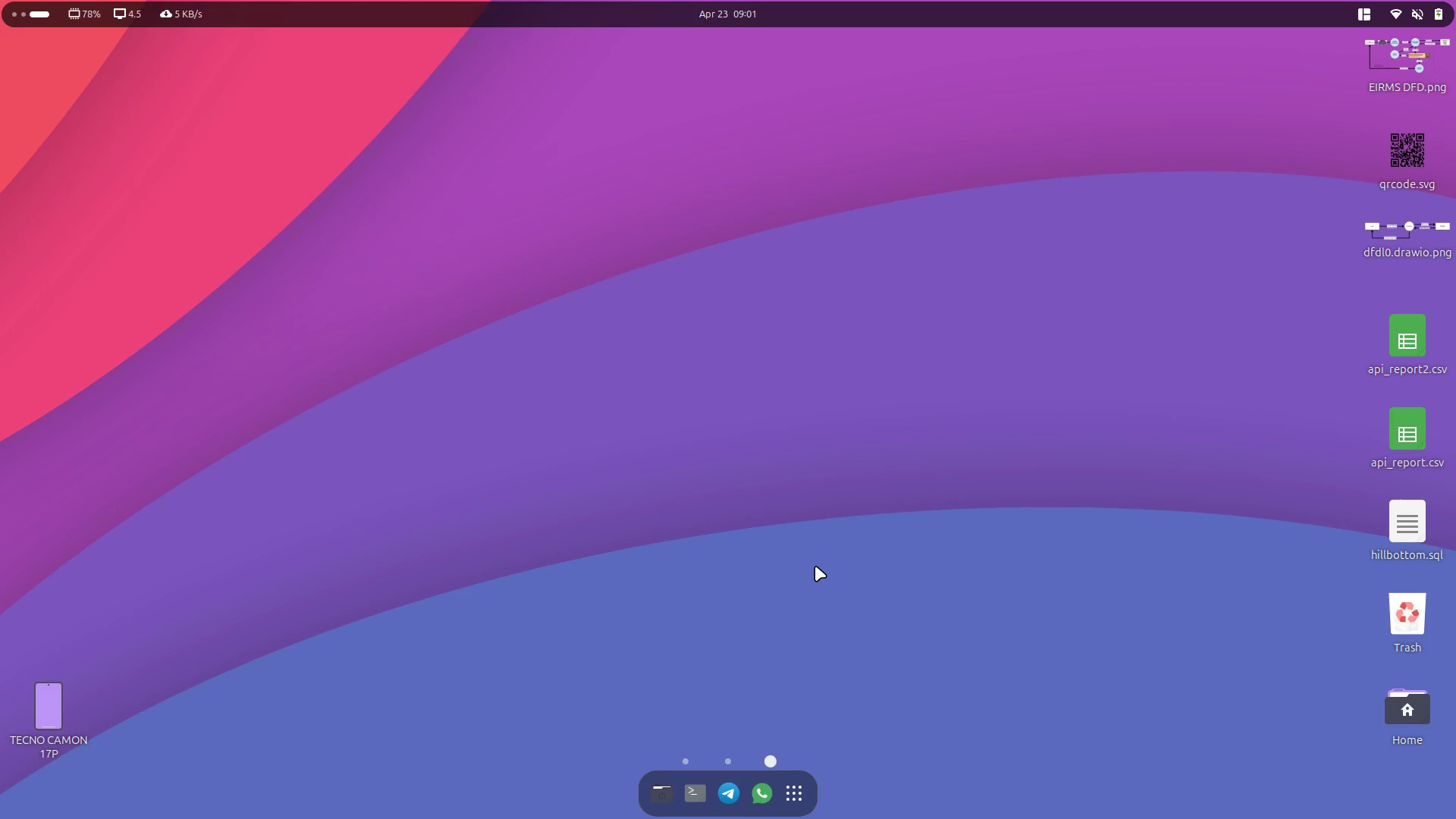 
key(Alt+Control+ArrowLeft)
 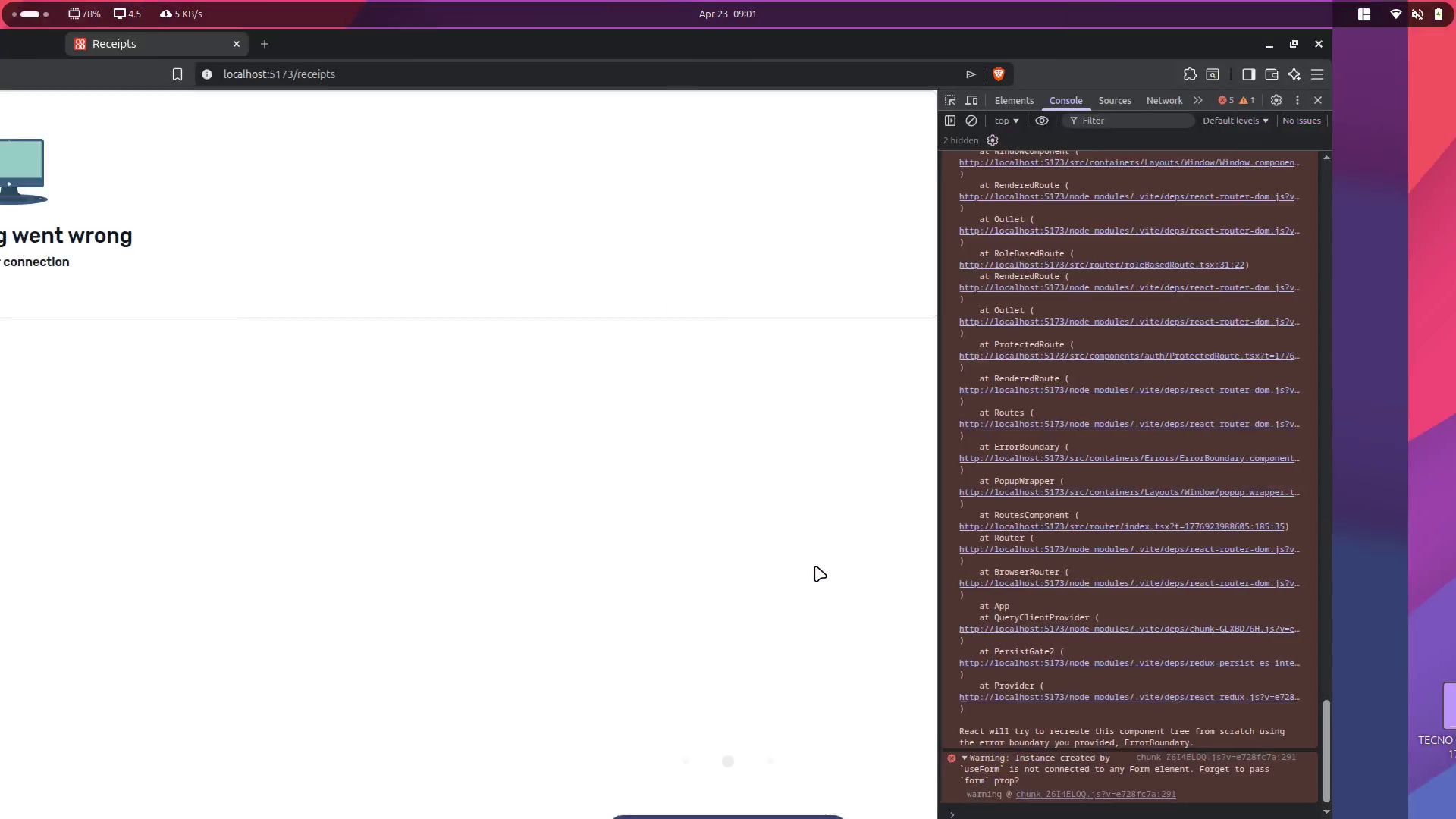 
key(Alt+Control+ArrowLeft)